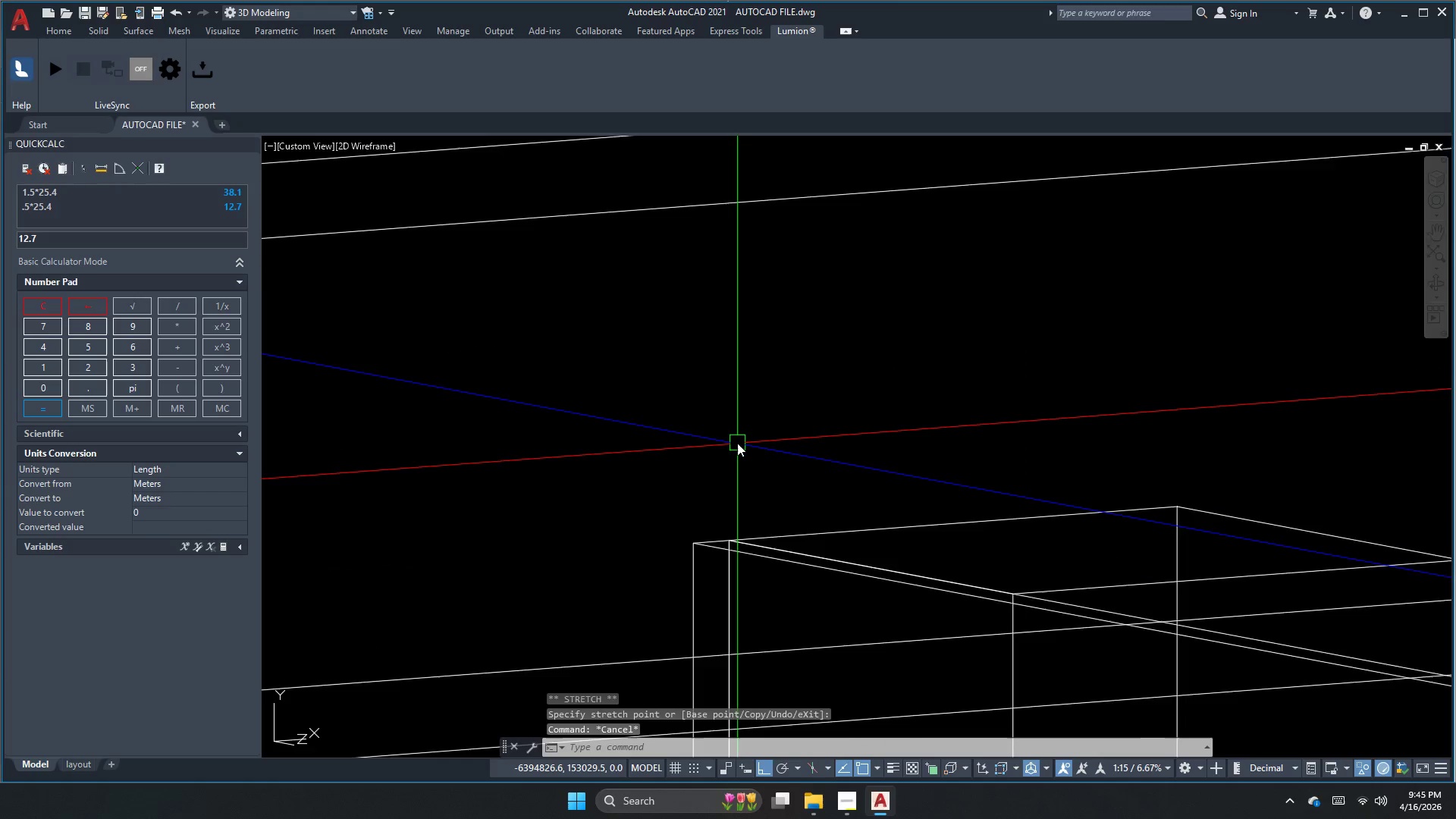 
scroll: coordinate [747, 440], scroll_direction: down, amount: 5.0
 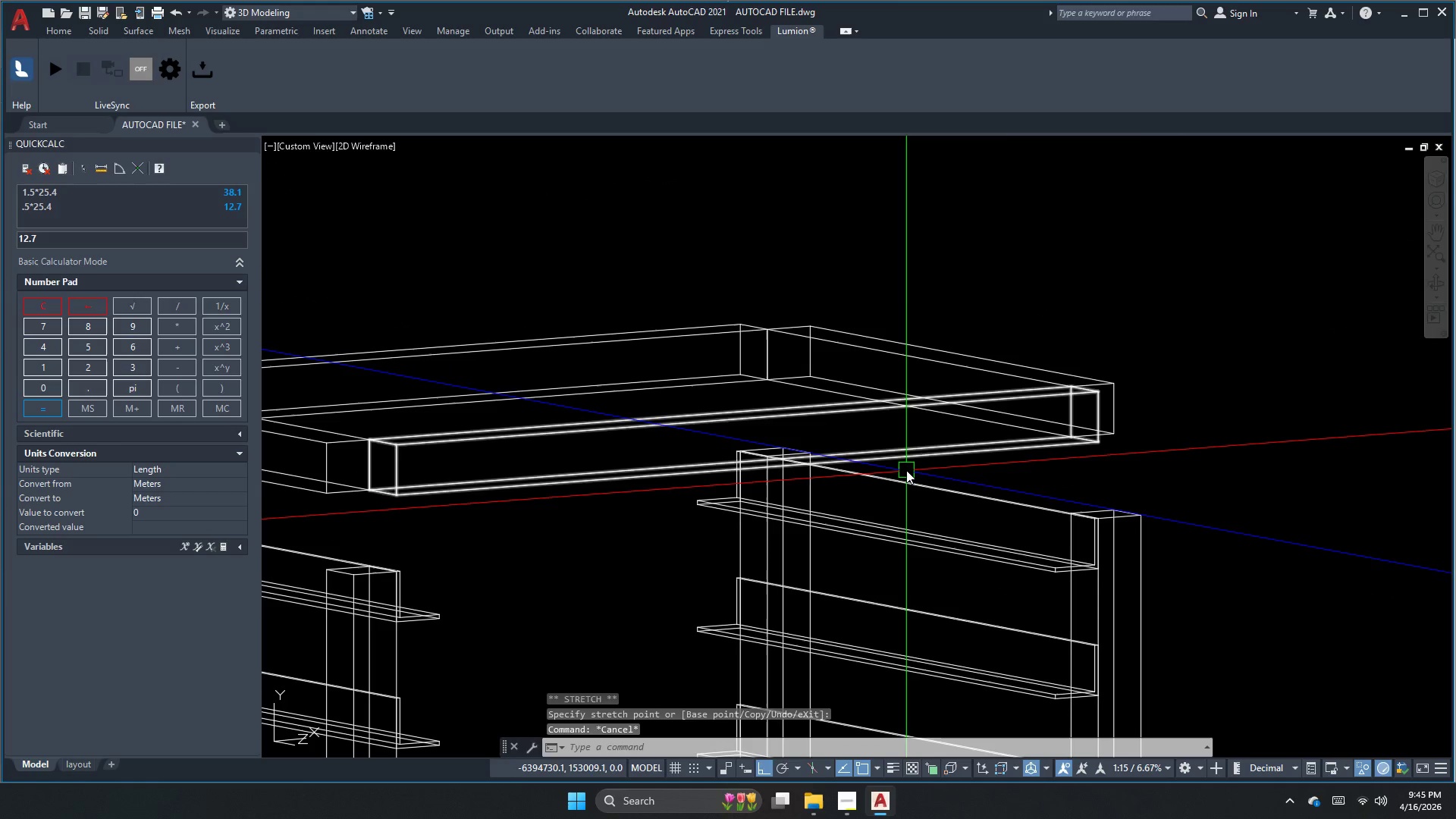 
key(Escape)
 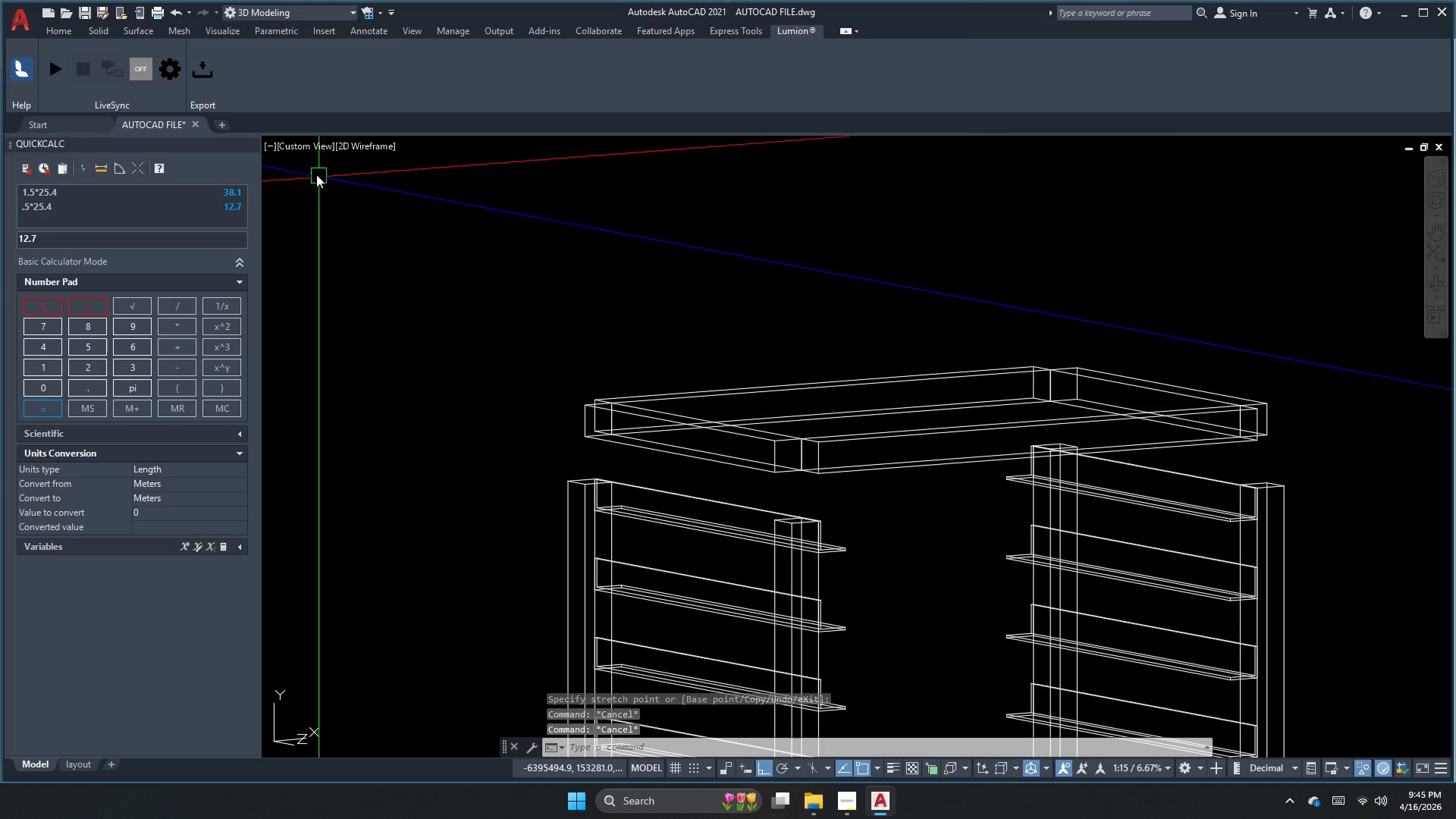 
scroll: coordinate [1048, 460], scroll_direction: down, amount: 1.0
 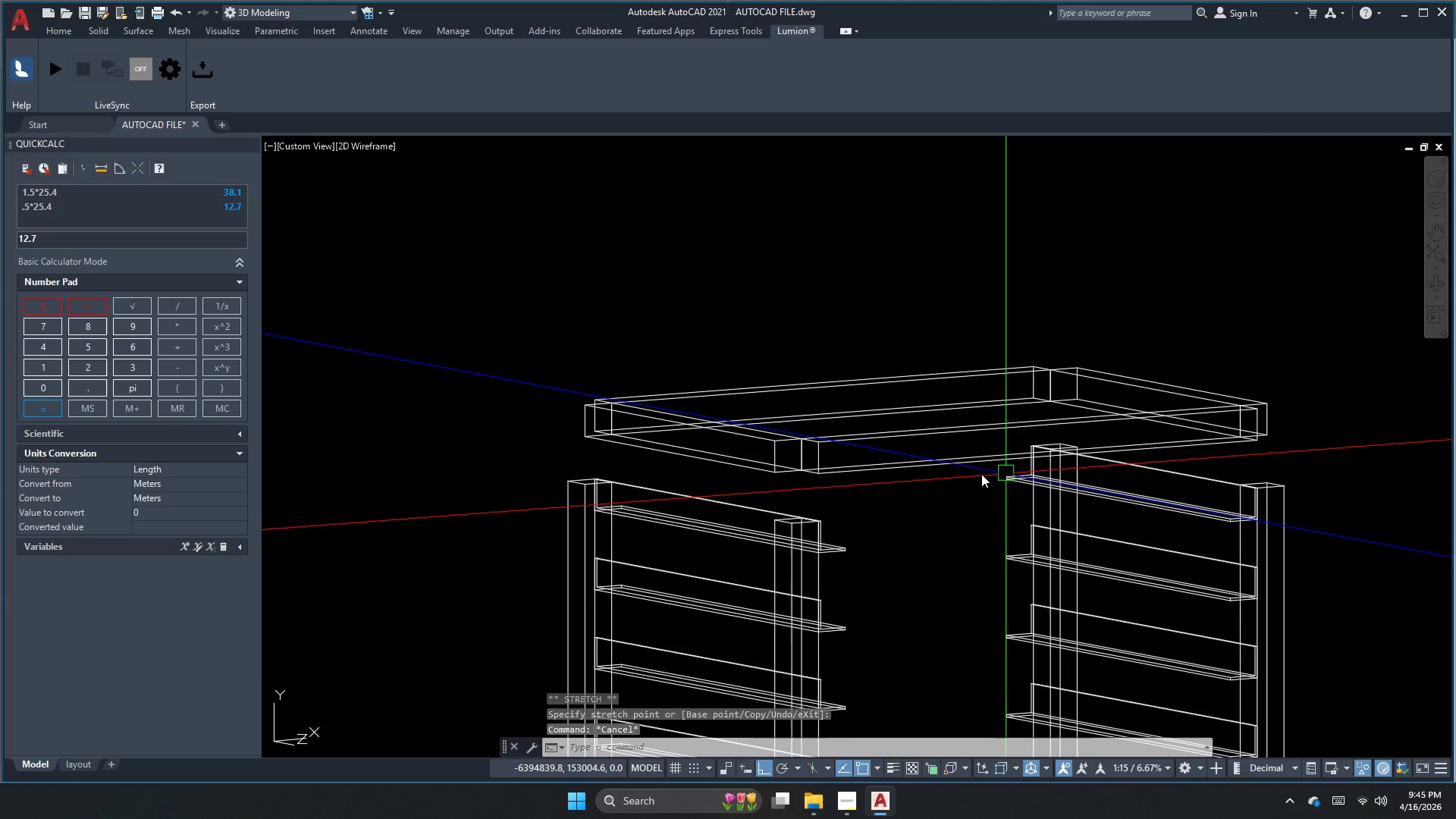 
key(Escape)
 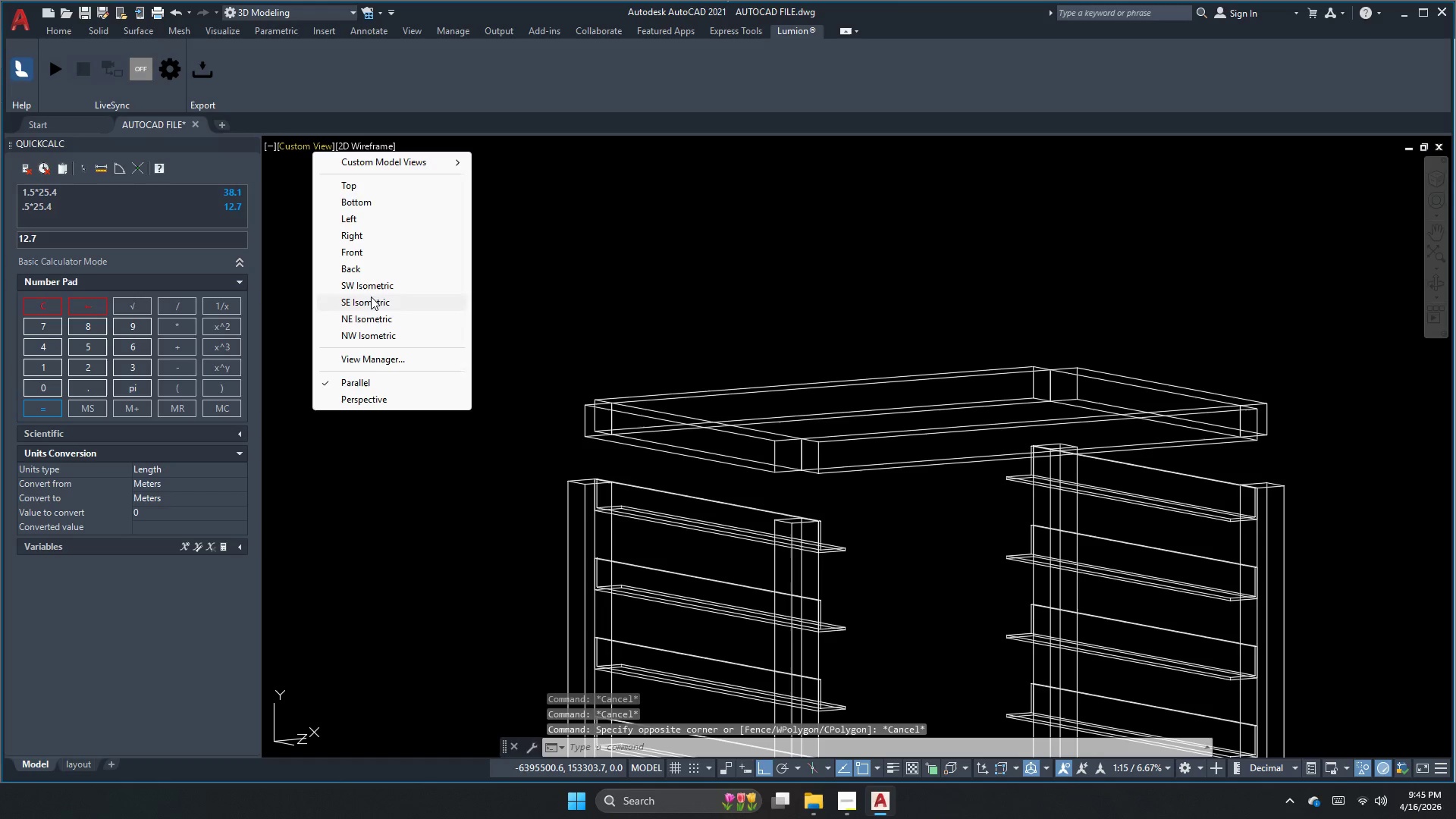 
key(Escape)
 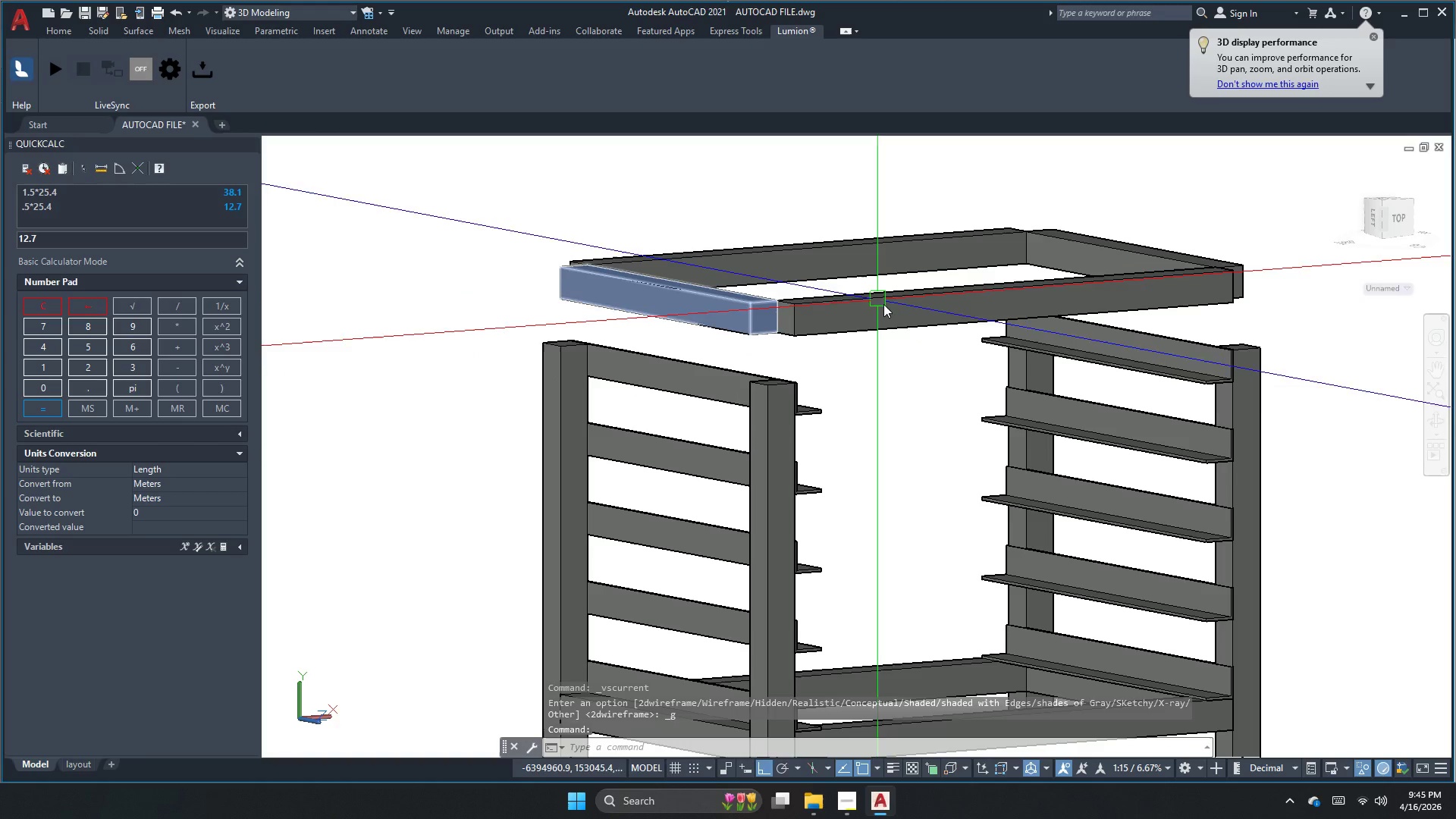 
scroll: coordinate [634, 266], scroll_direction: up, amount: 2.0
 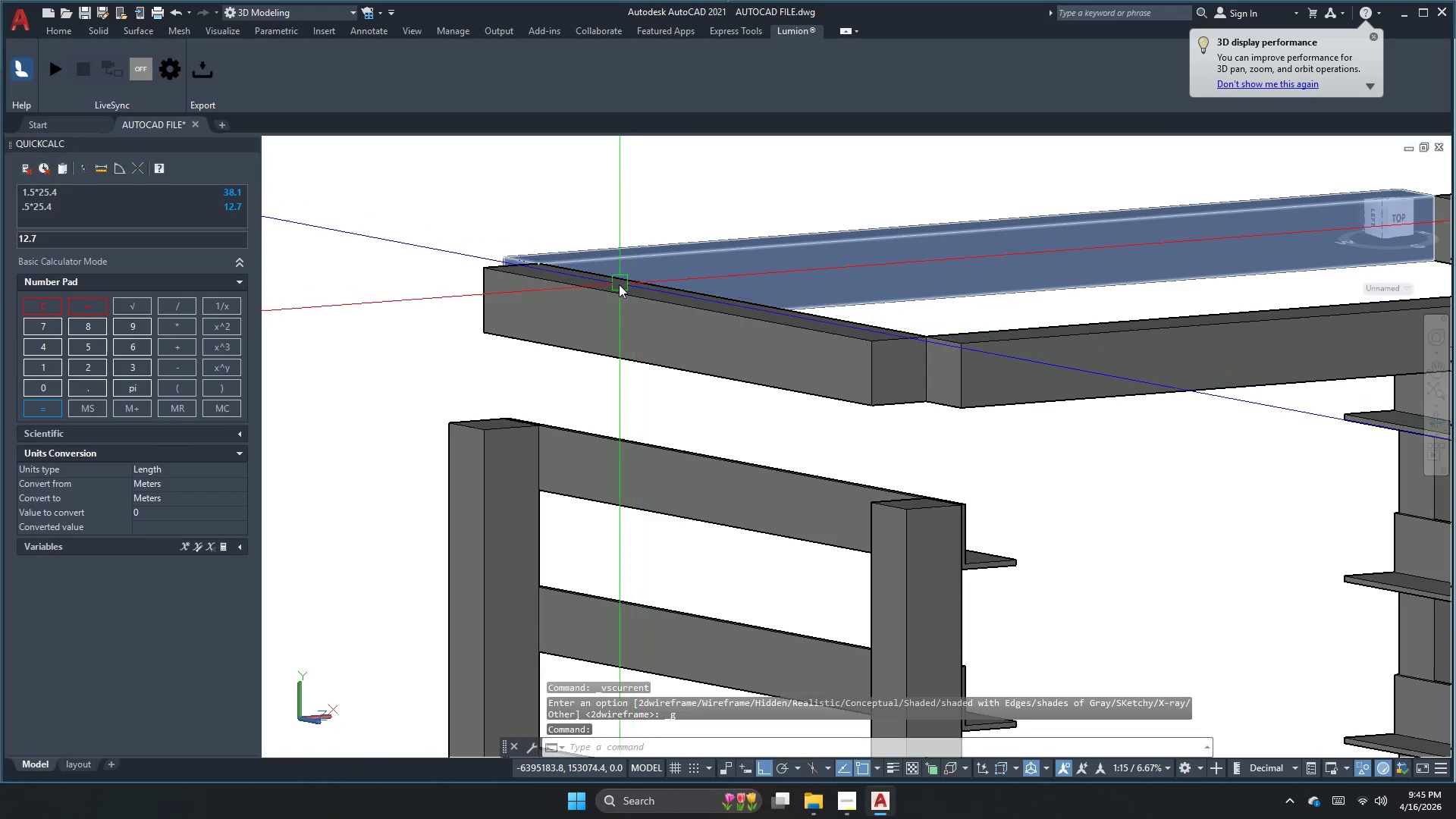 
key(Escape)
 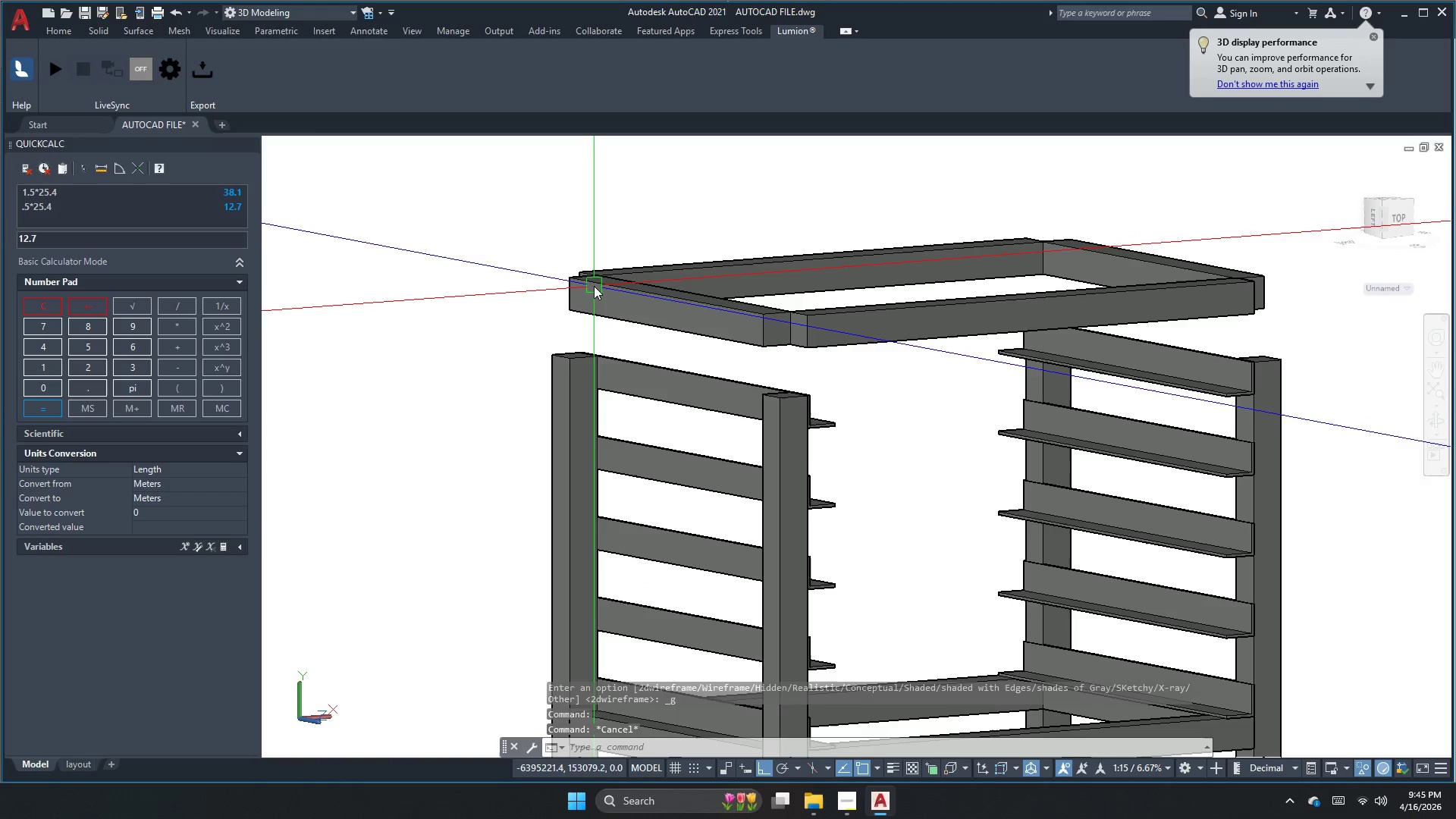 
left_click([594, 286])
 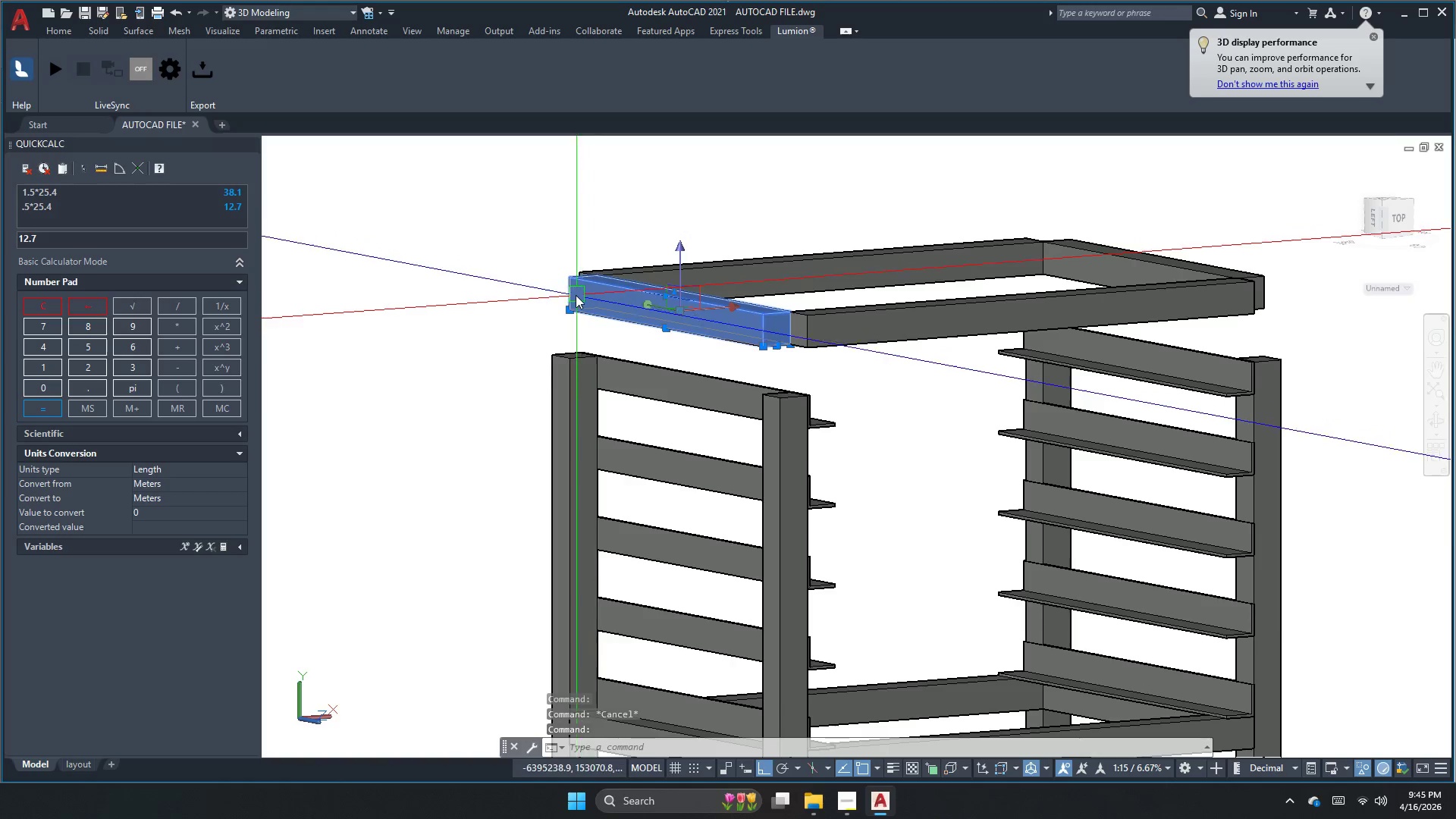 
scroll: coordinate [597, 283], scroll_direction: down, amount: 1.0
 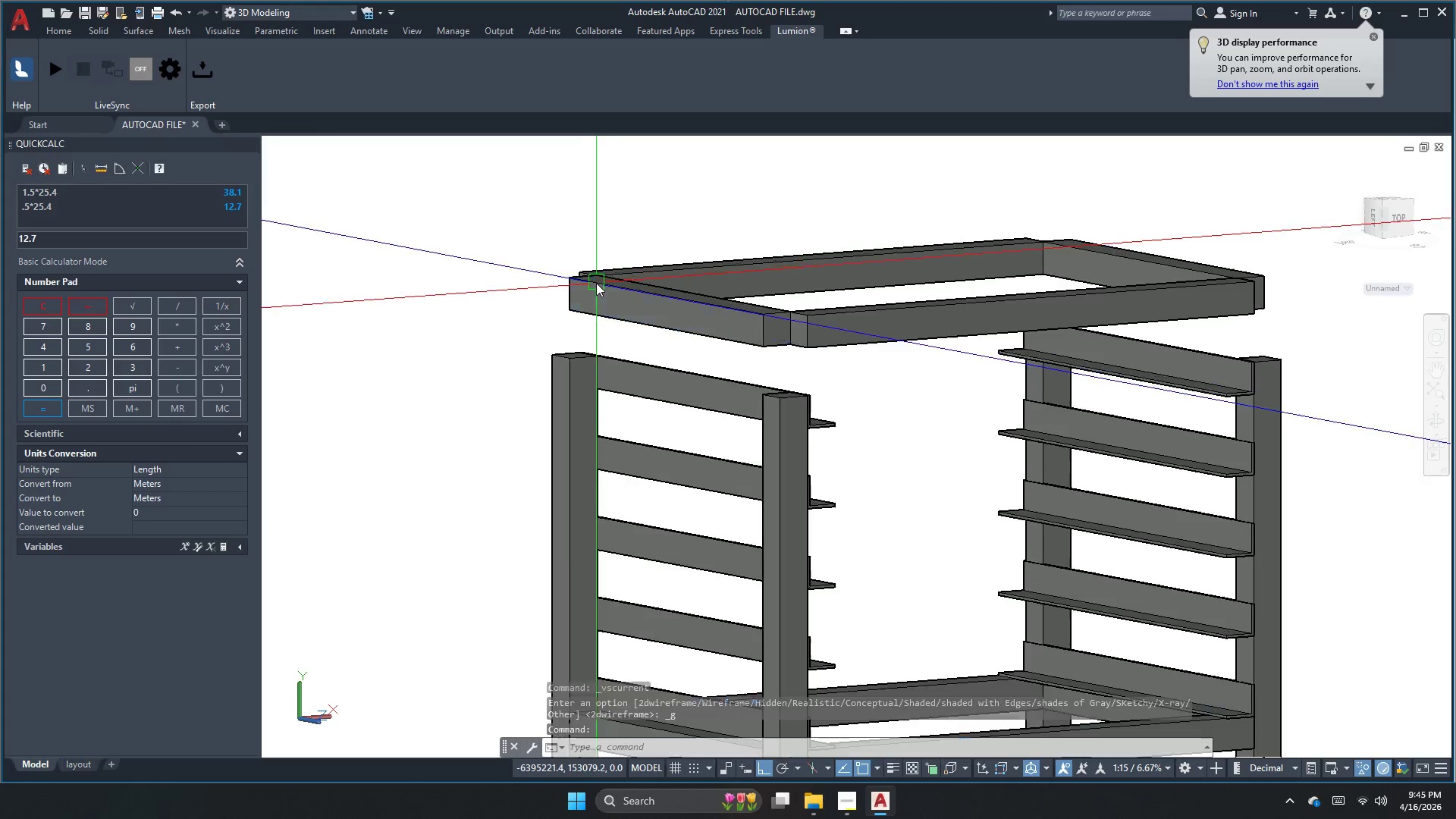 
key(M)
 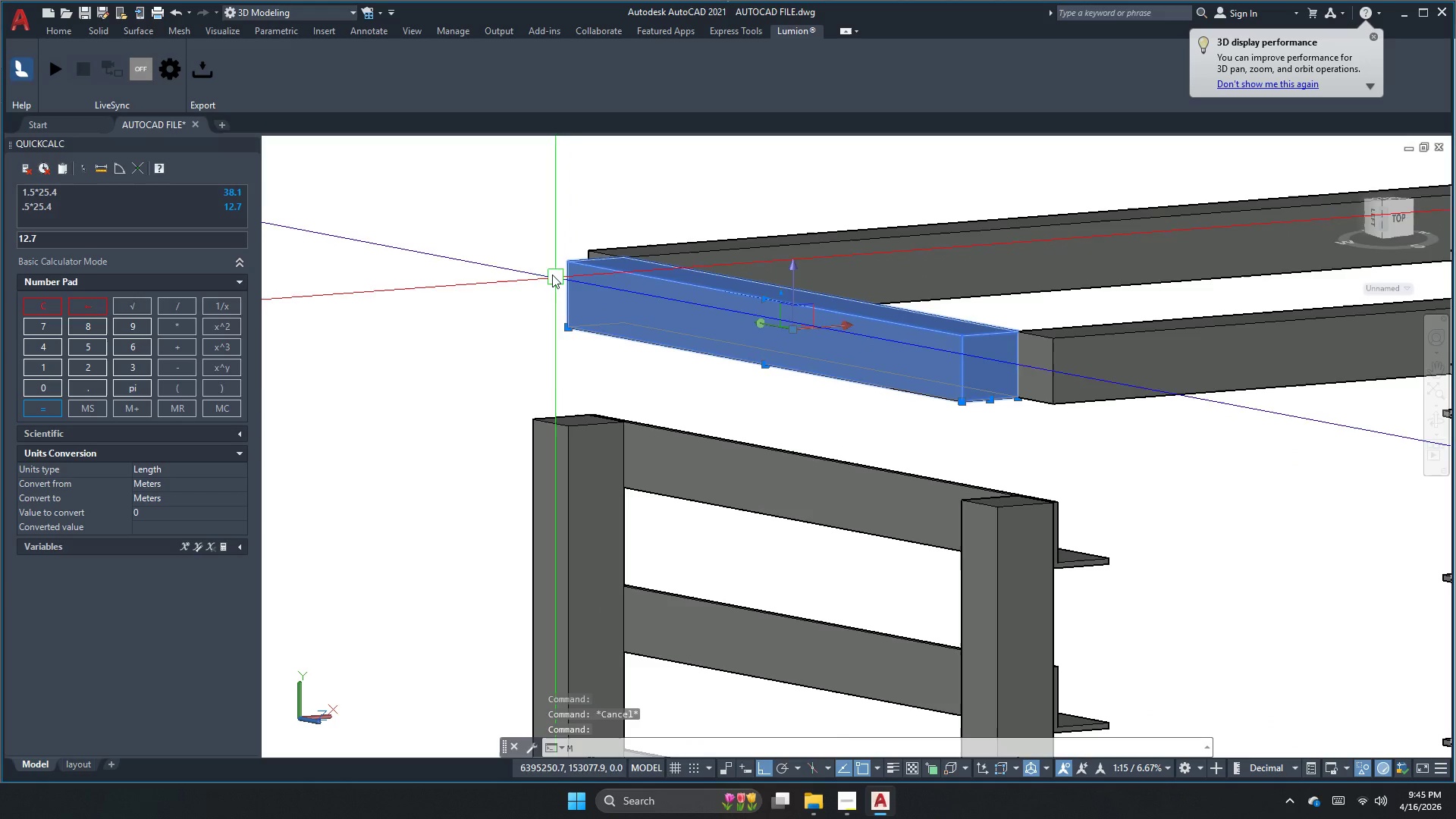 
key(Space)
 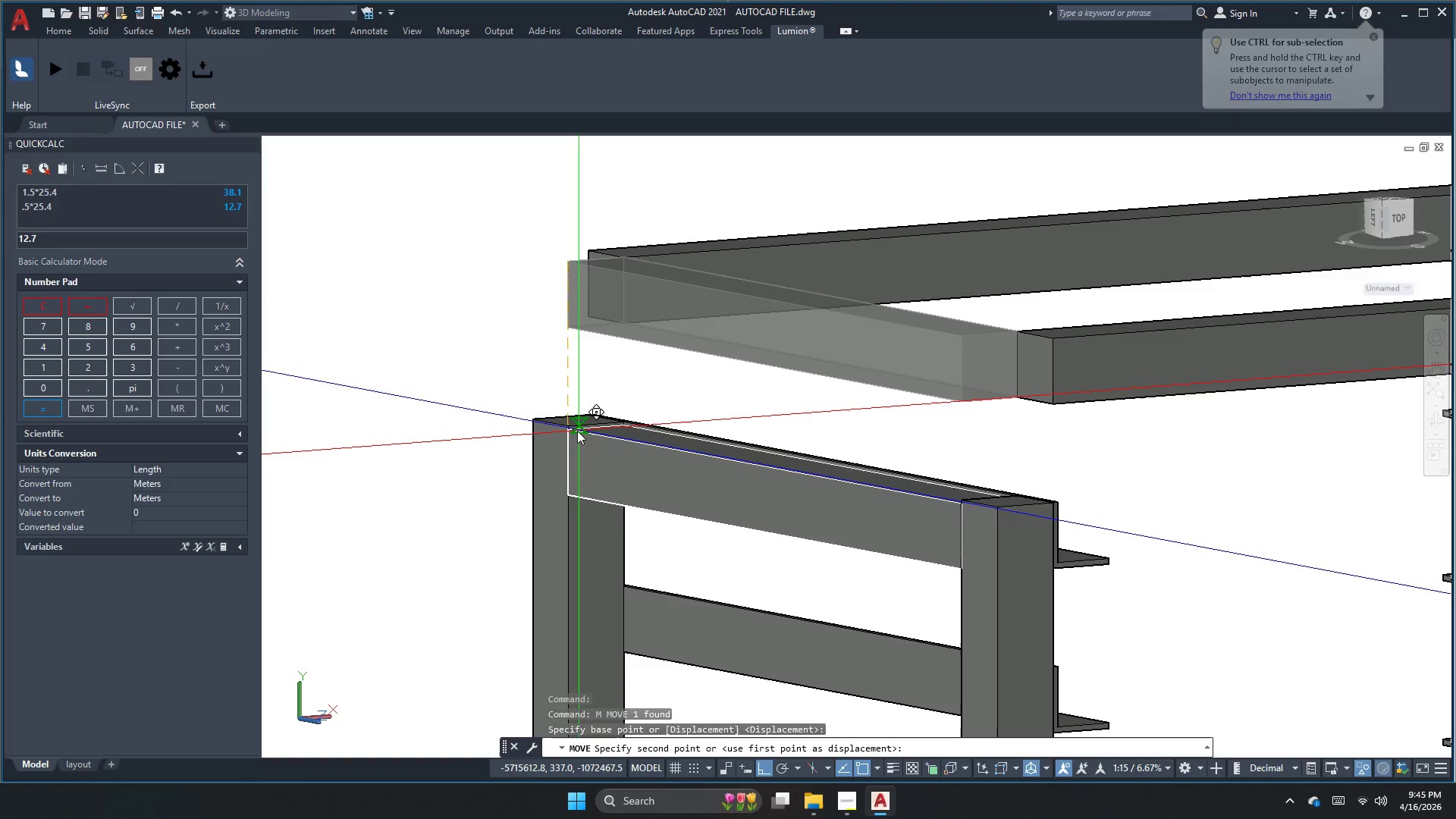 
scroll: coordinate [571, 292], scroll_direction: up, amount: 2.0
 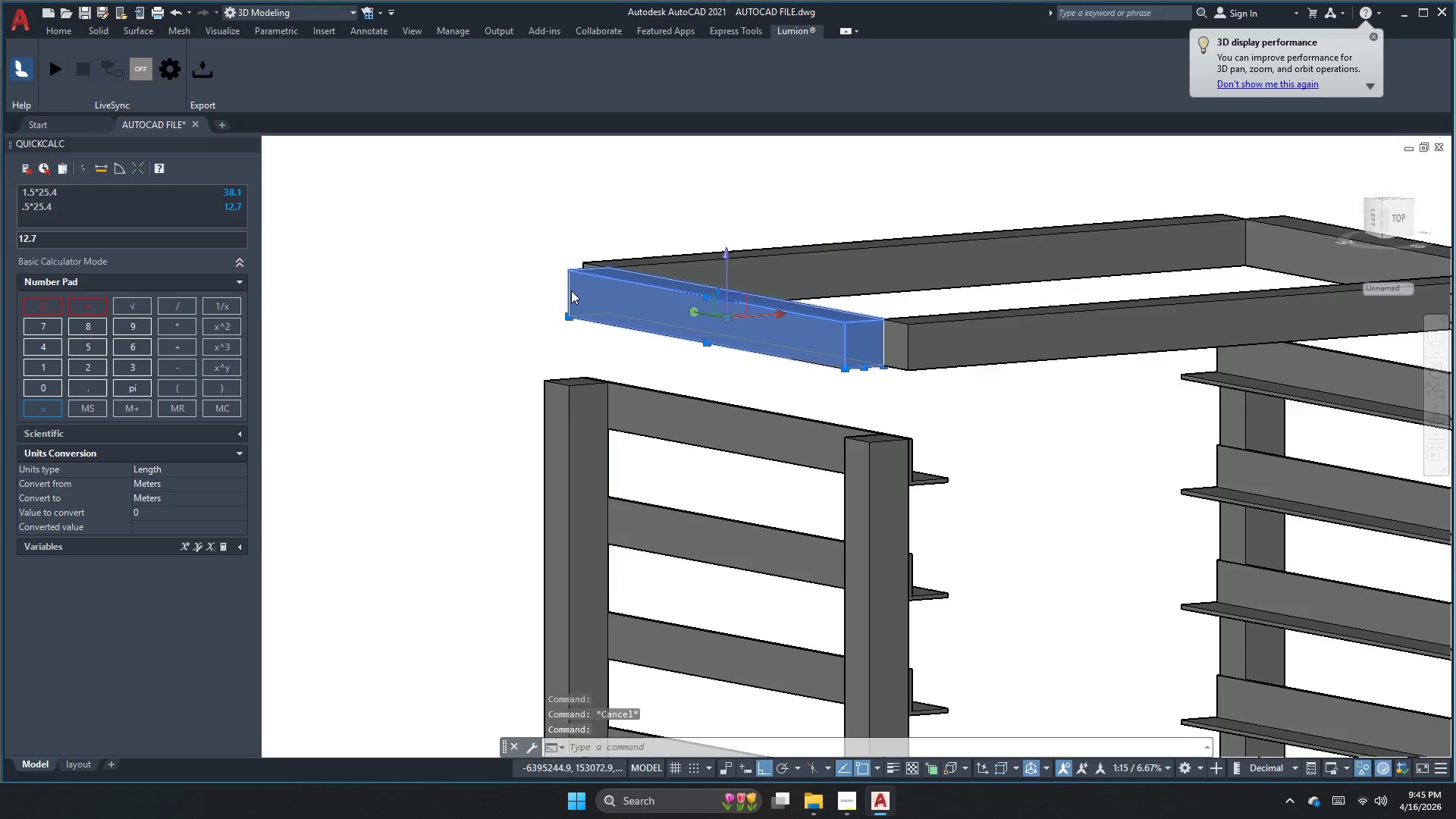 
key(Backquote)
 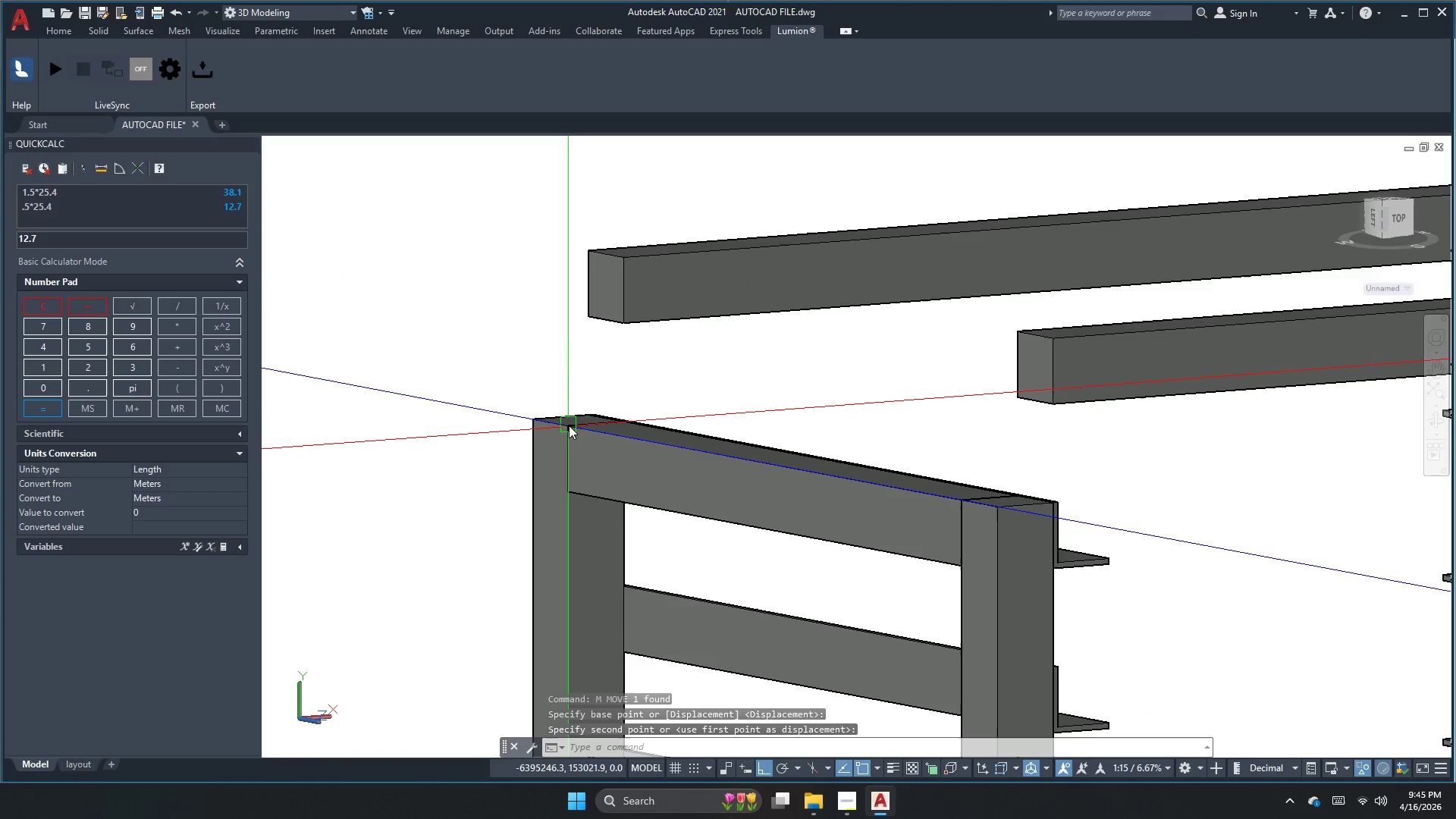 
key(Escape)
 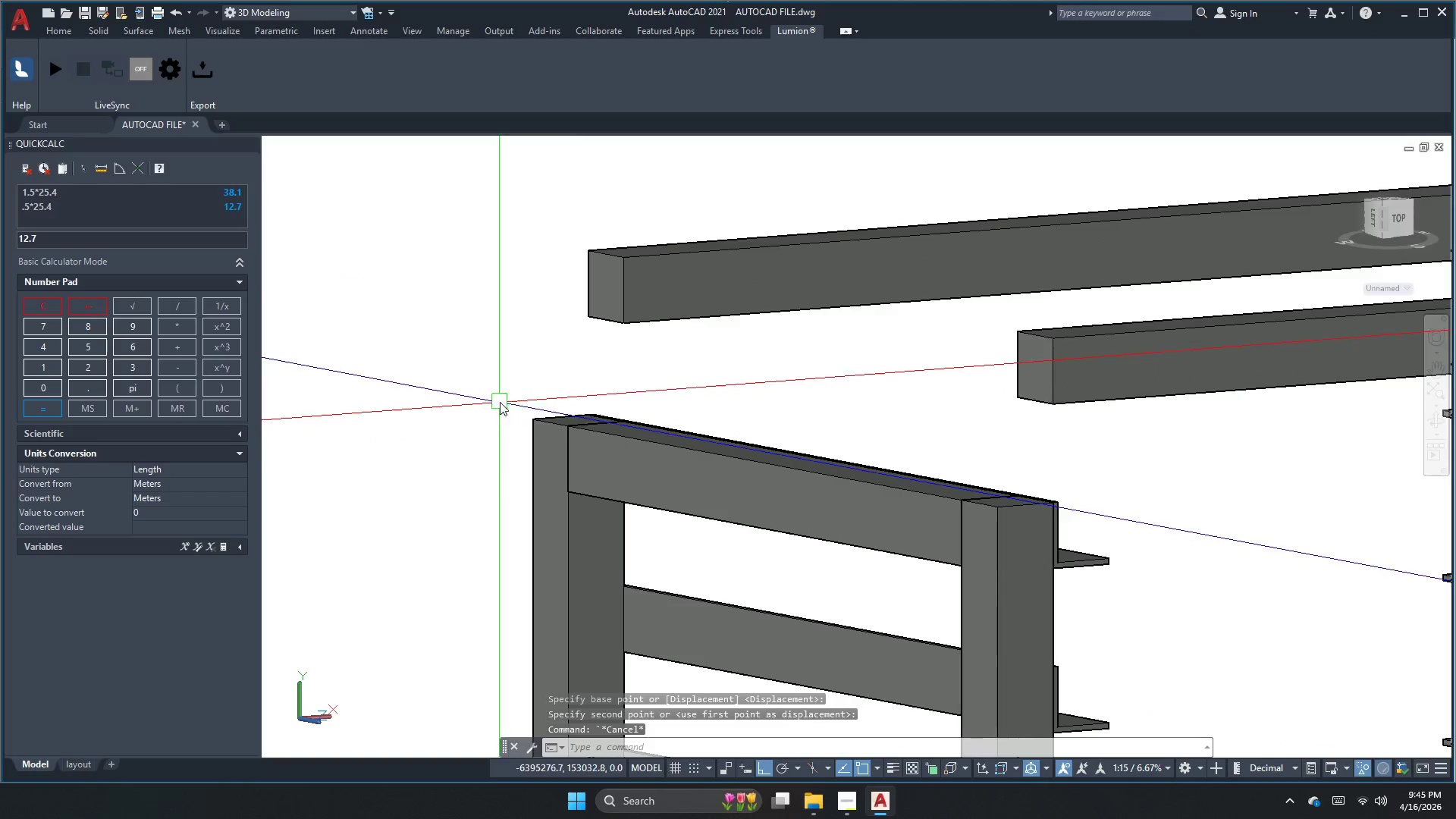 
scroll: coordinate [957, 392], scroll_direction: down, amount: 3.0
 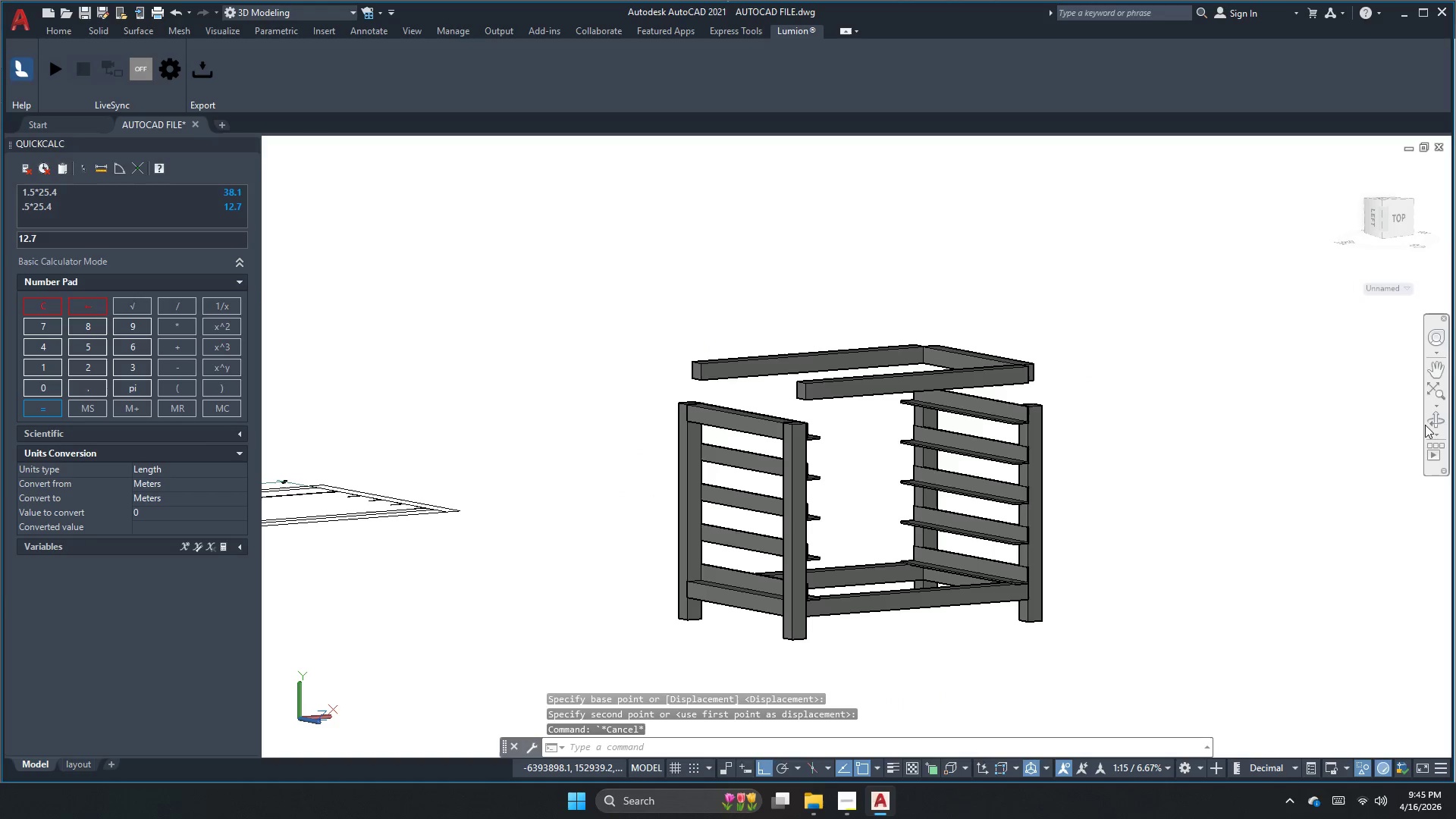 
left_click([1431, 422])
 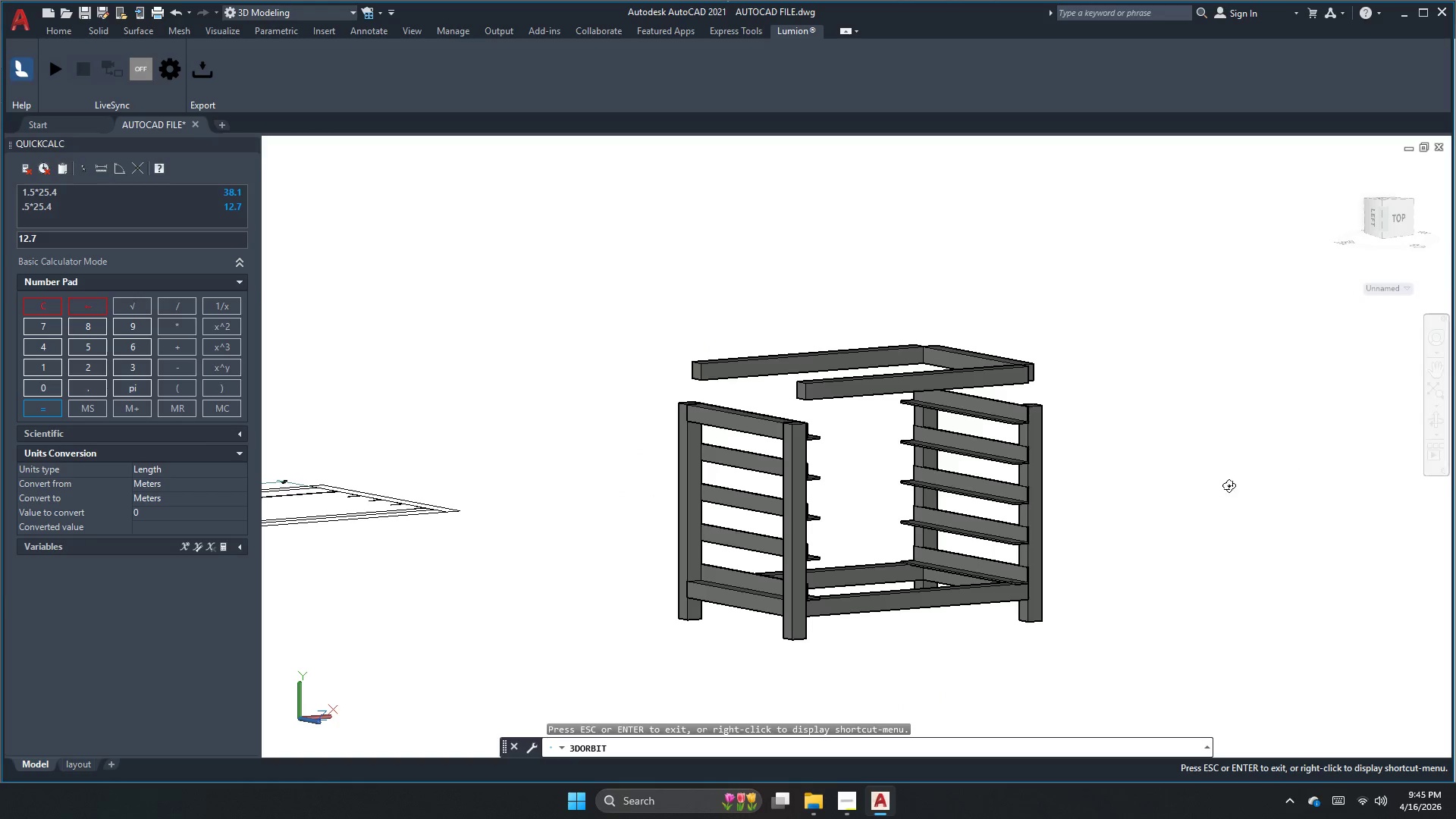 
left_click_drag(start_coordinate=[1221, 485], to_coordinate=[1082, 462])
 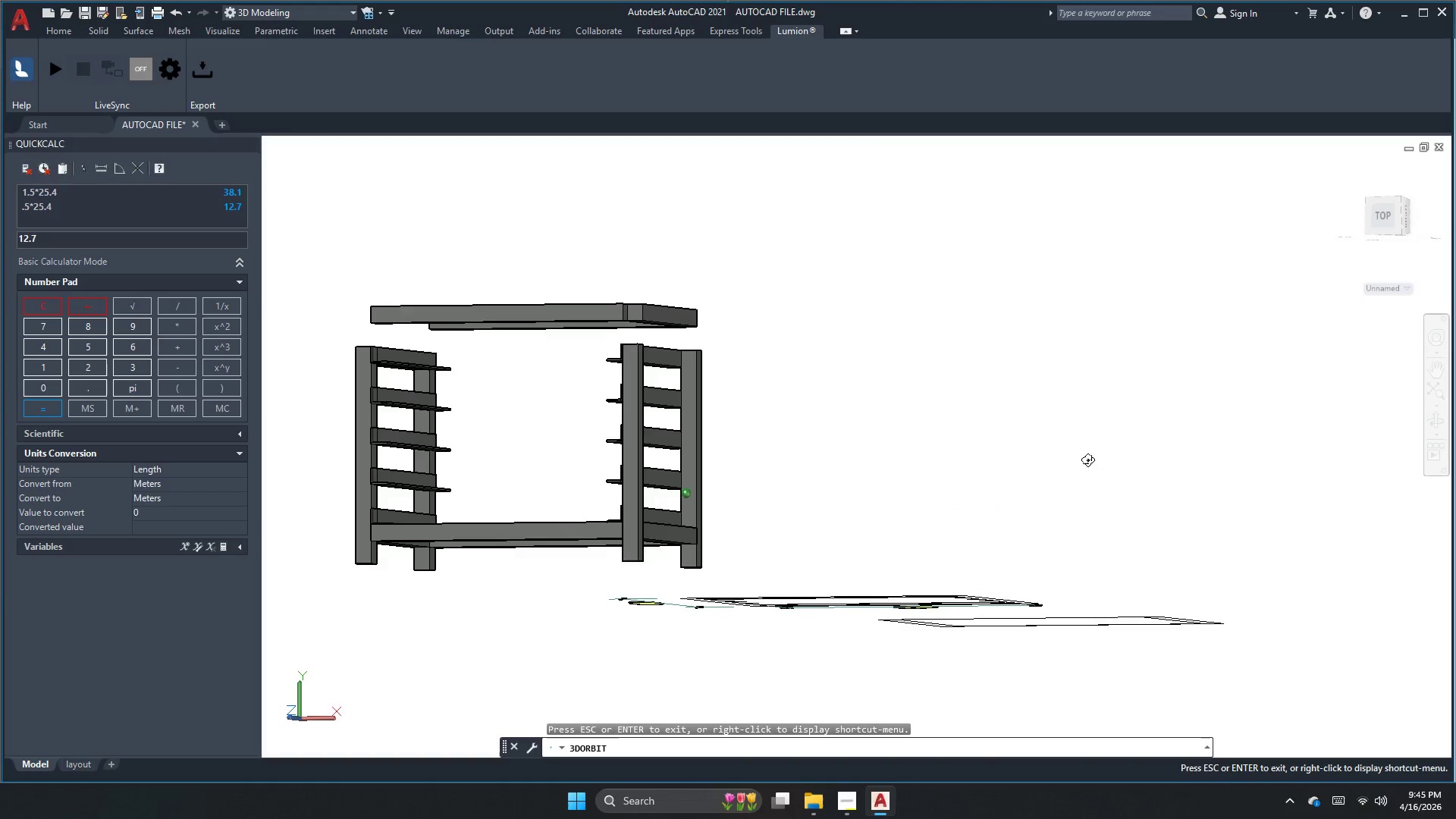 
left_click_drag(start_coordinate=[1084, 461], to_coordinate=[830, 497])
 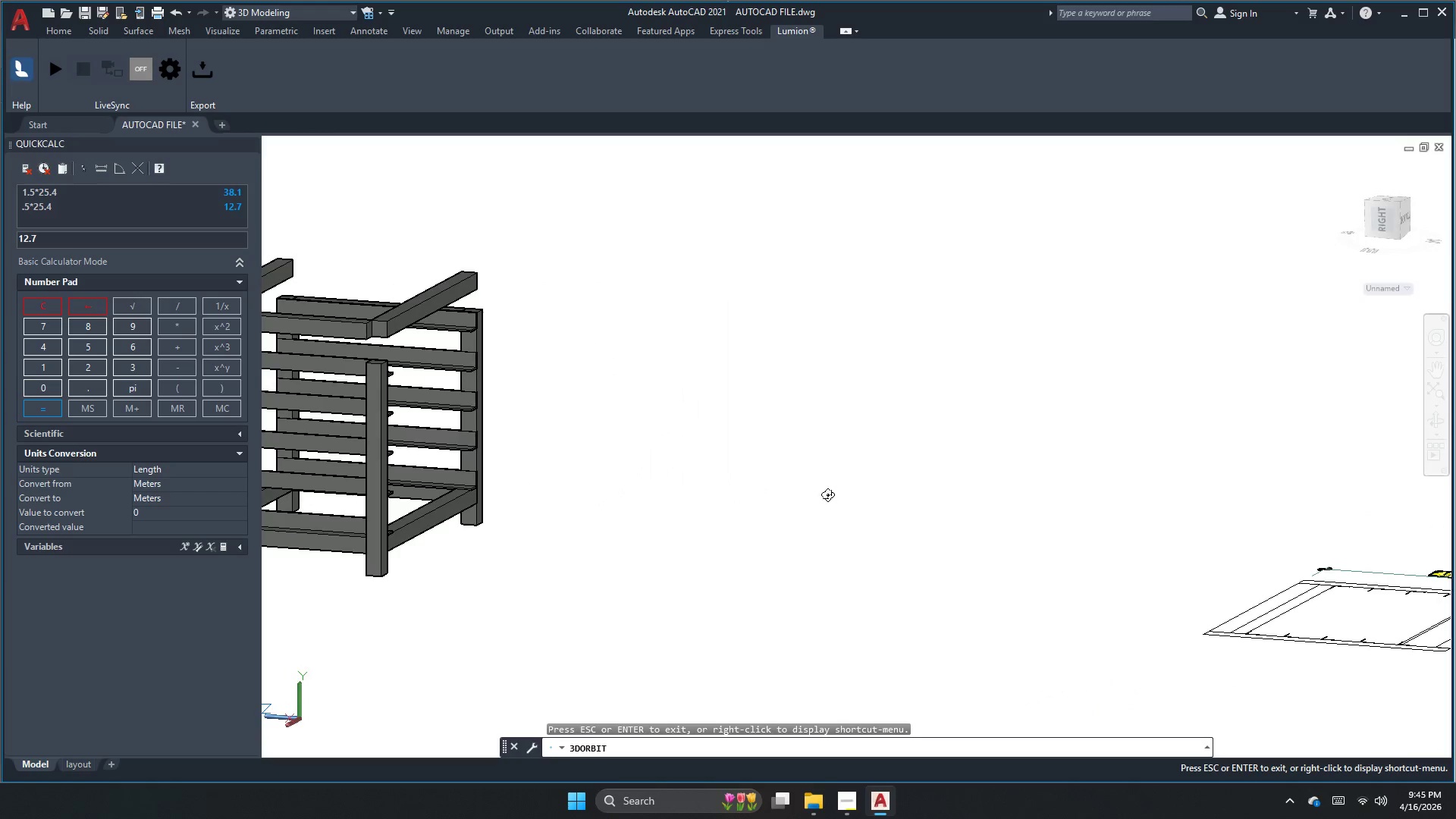 
scroll: coordinate [886, 466], scroll_direction: down, amount: 2.0
 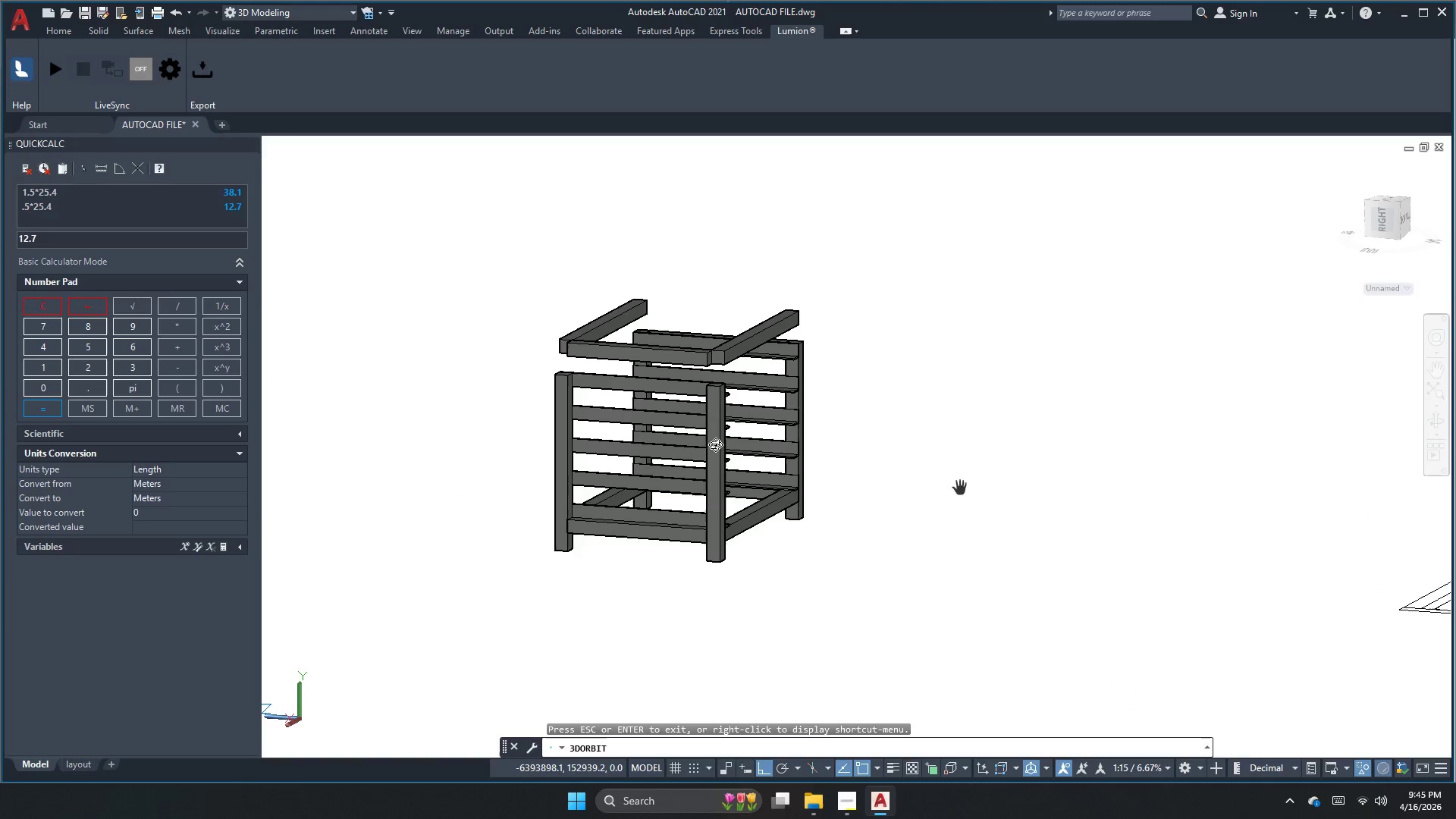 
key(Escape)
 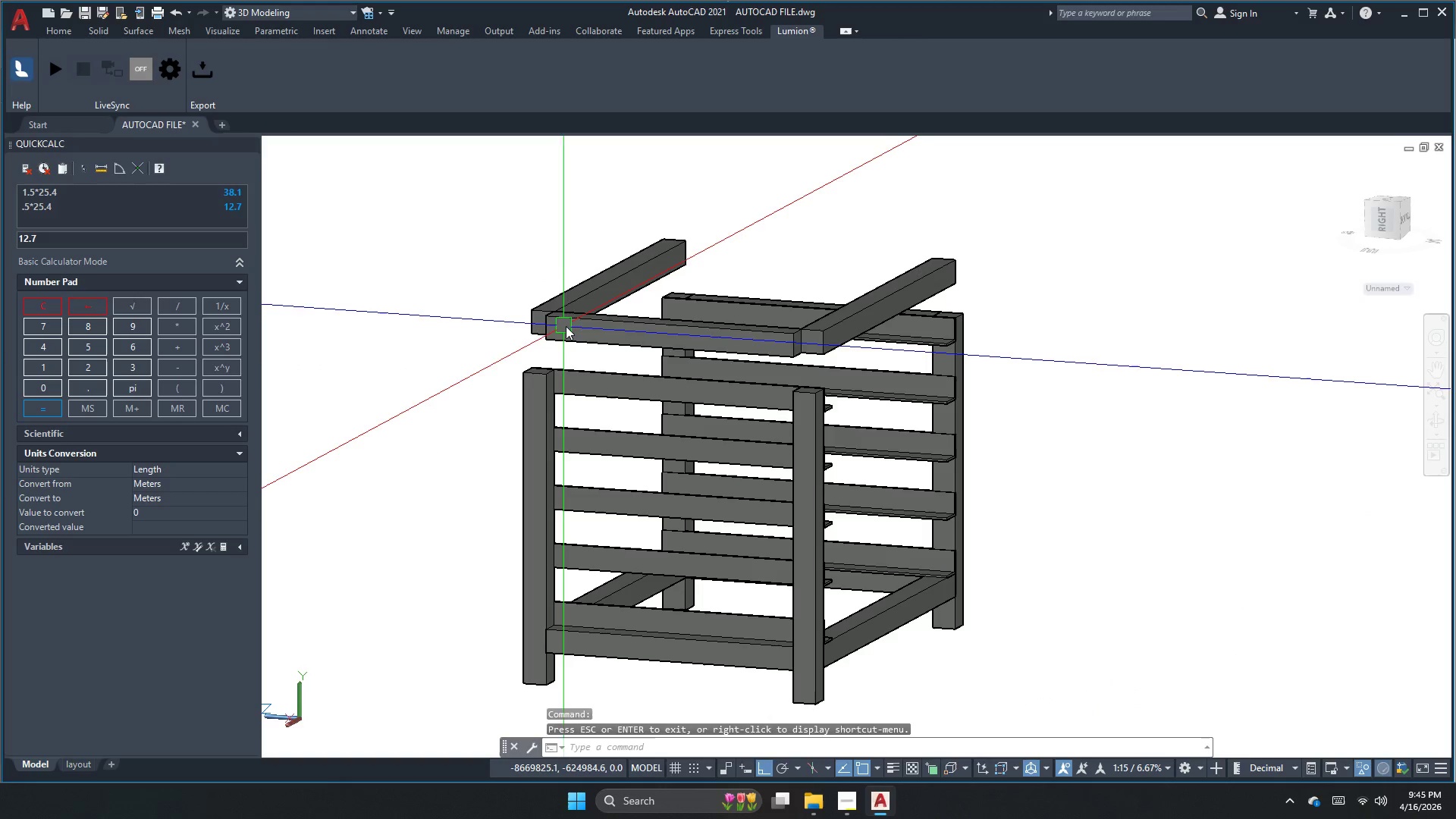 
left_click([566, 326])
 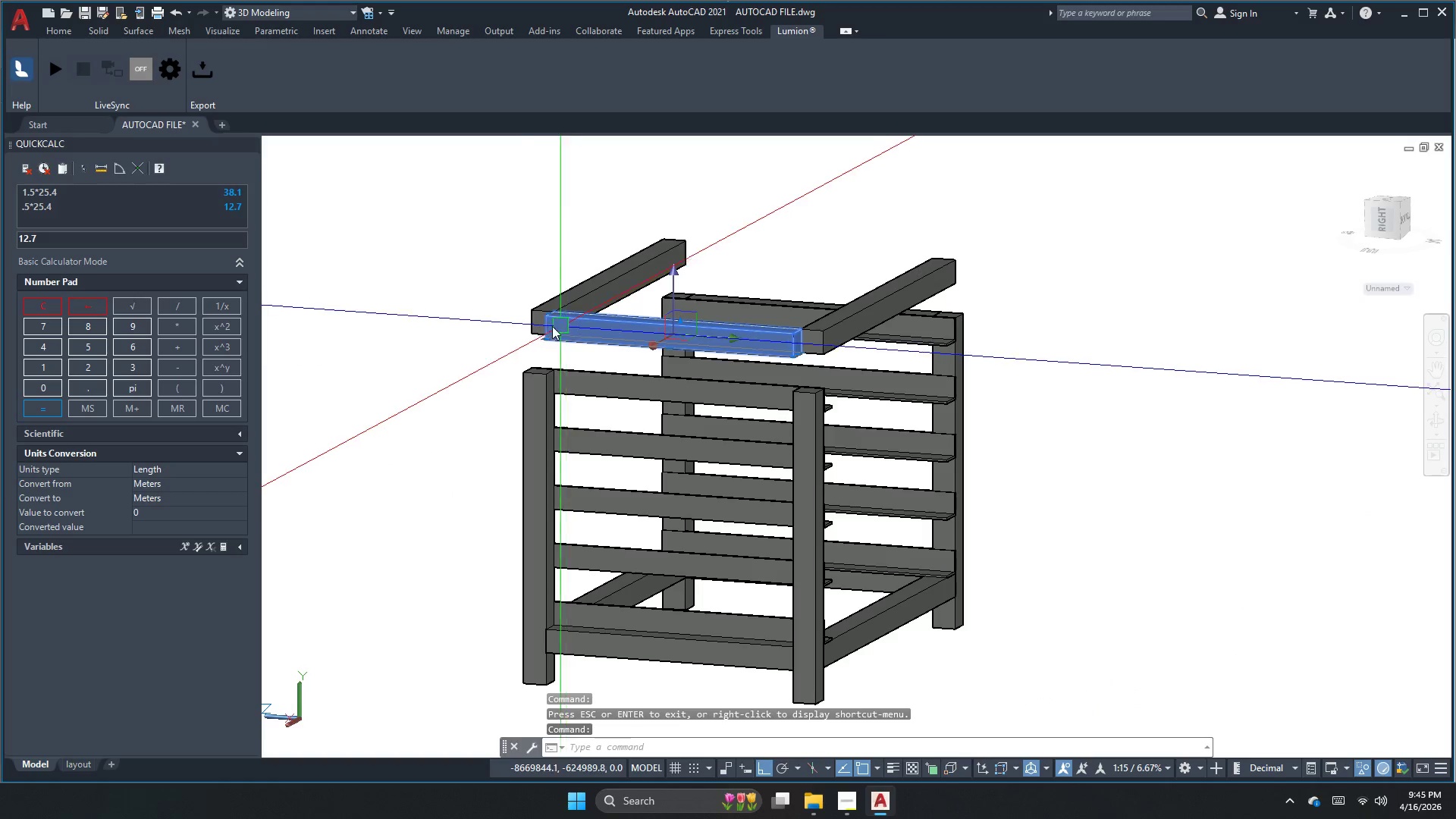 
scroll: coordinate [549, 321], scroll_direction: up, amount: 6.0
 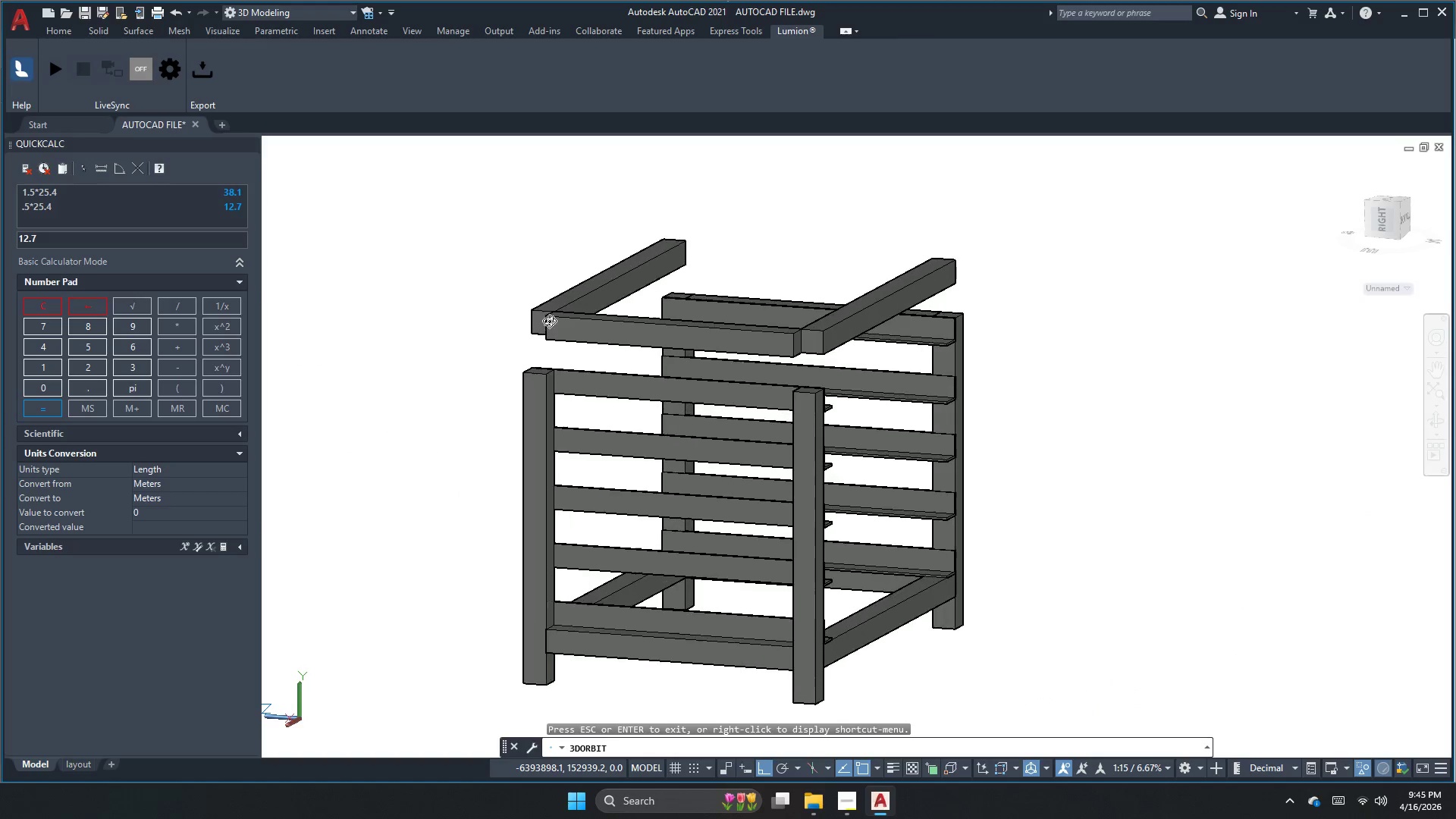 
key(M)
 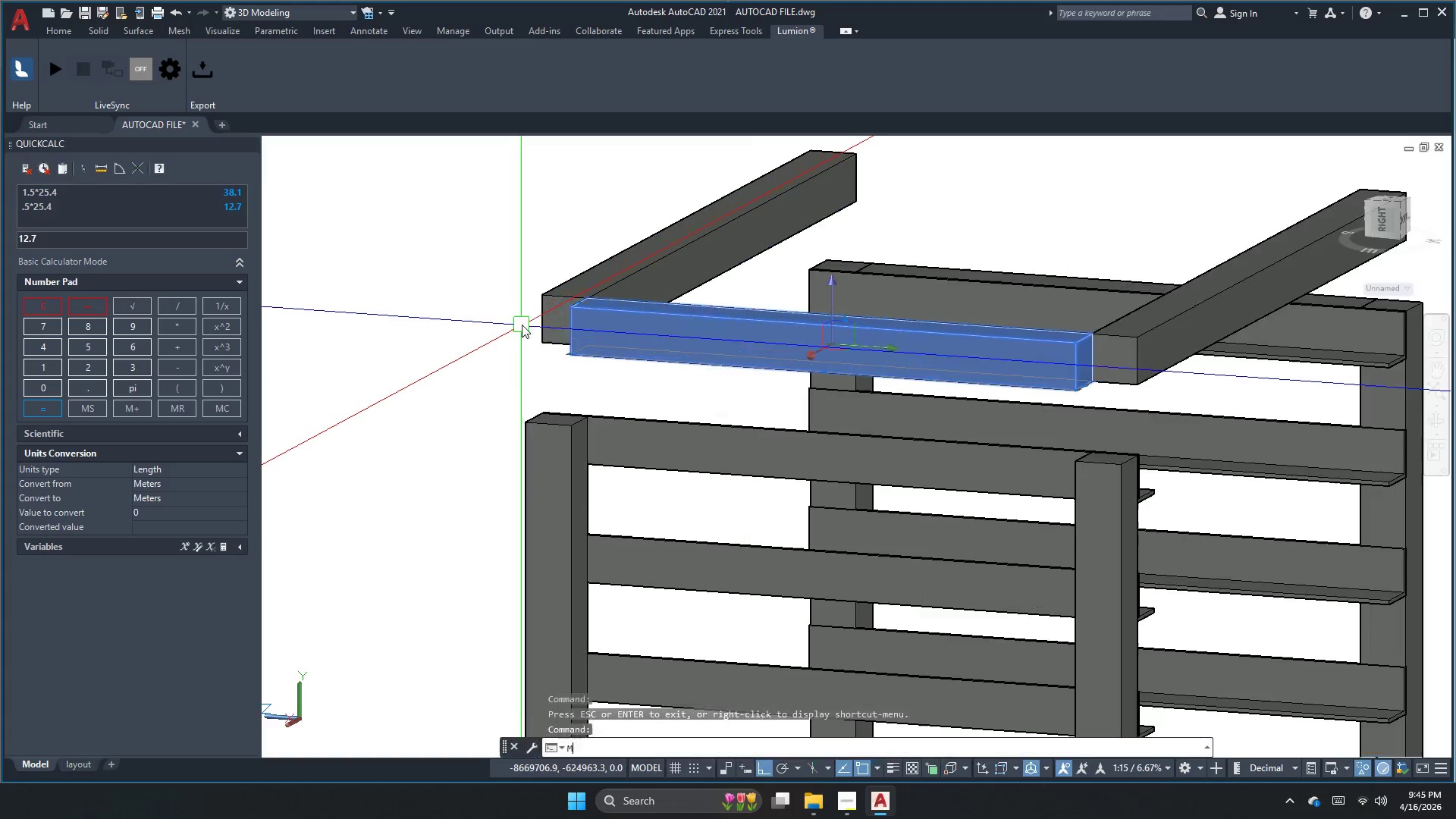 
key(Space)
 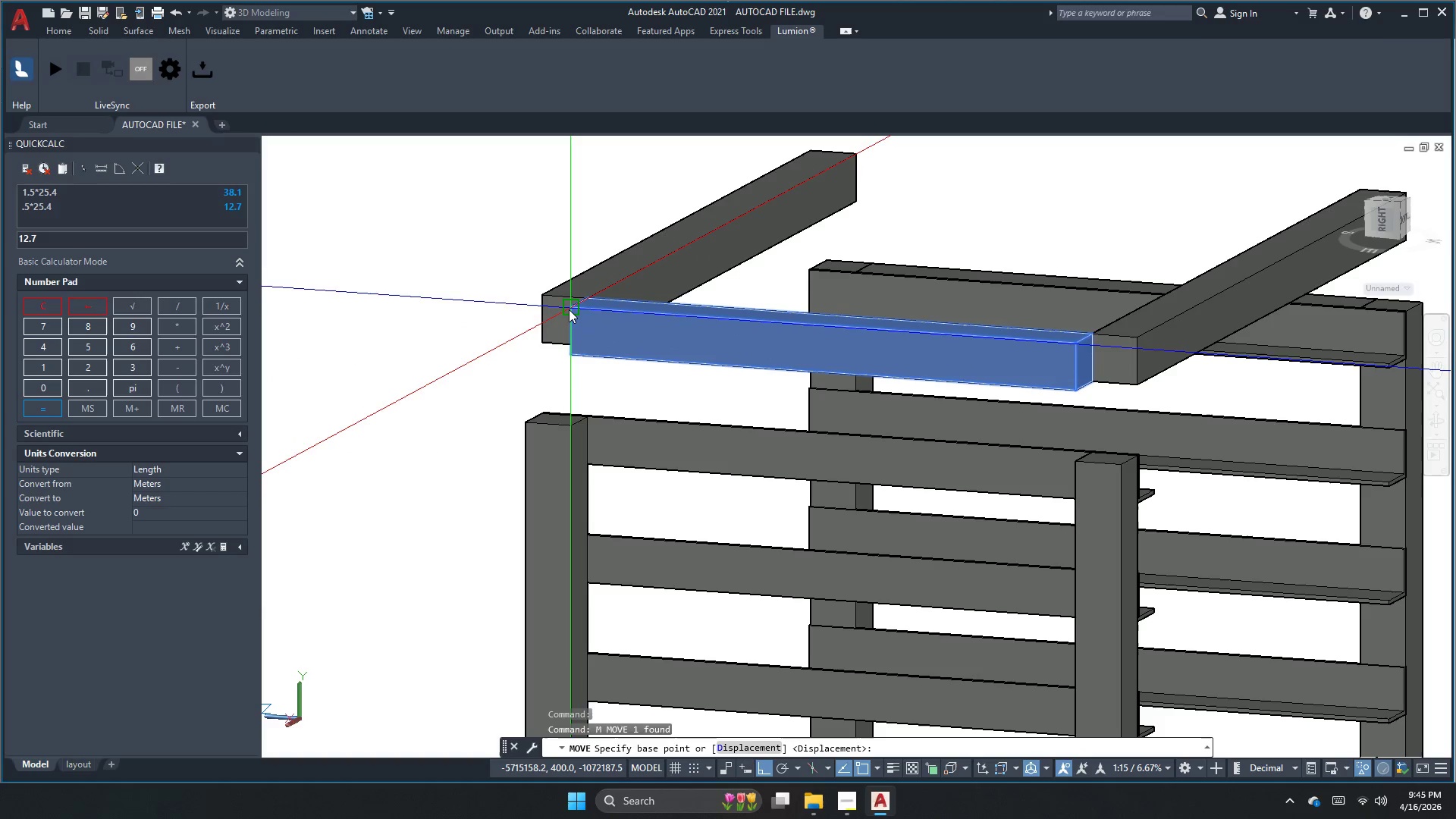 
scroll: coordinate [522, 325], scroll_direction: up, amount: 2.0
 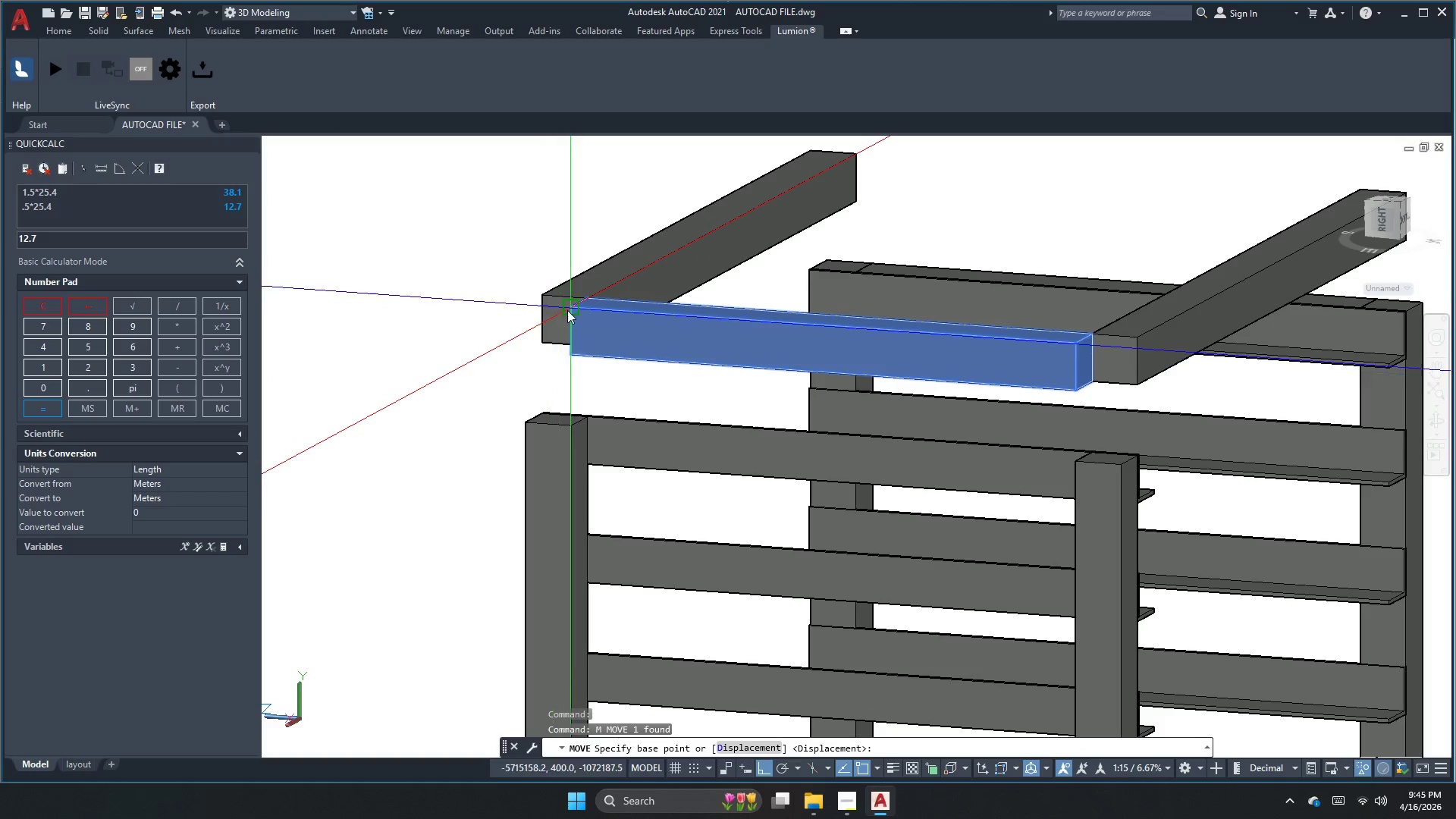 
left_click_drag(start_coordinate=[569, 309], to_coordinate=[570, 316])
 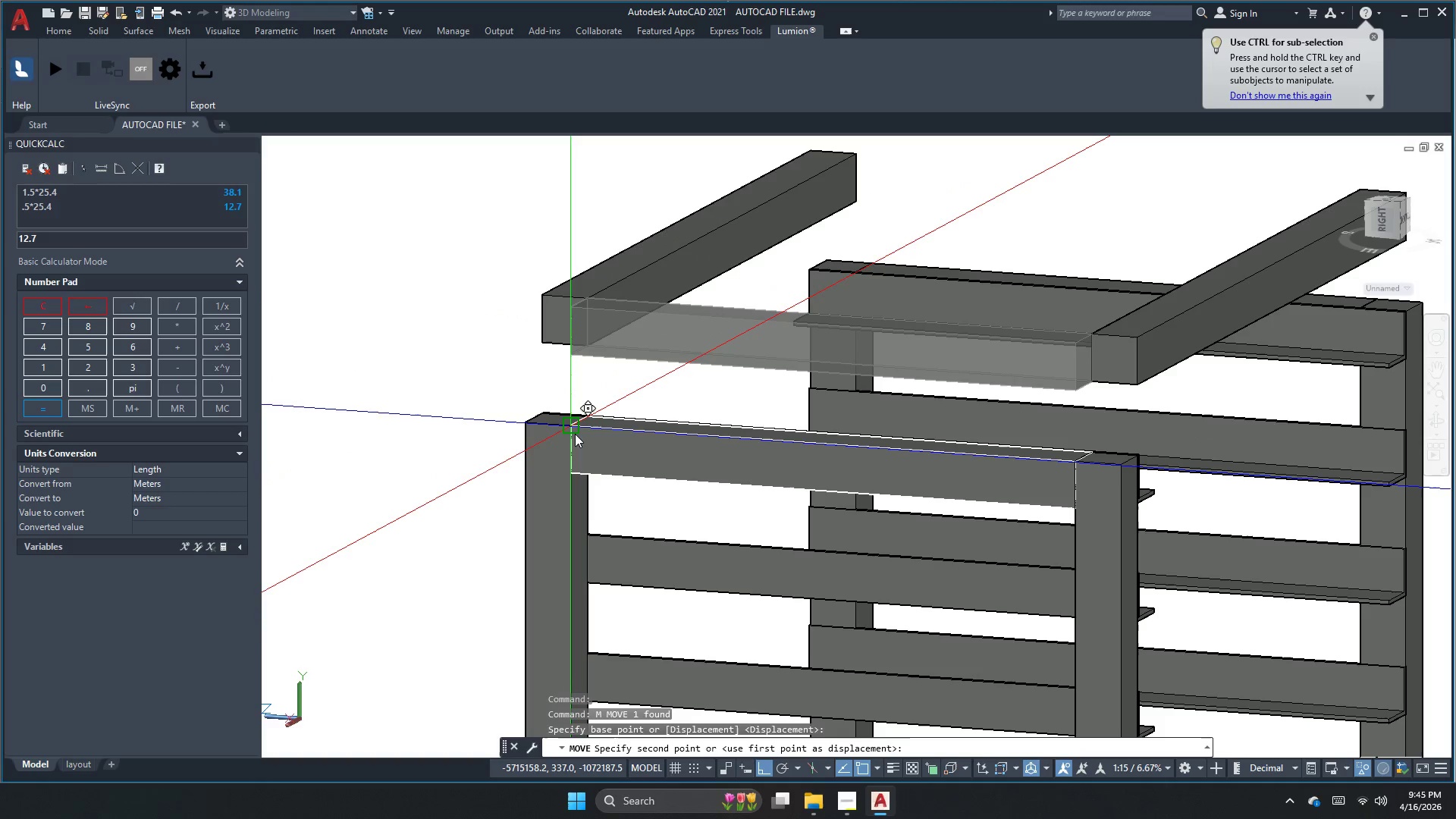 
left_click([575, 434])
 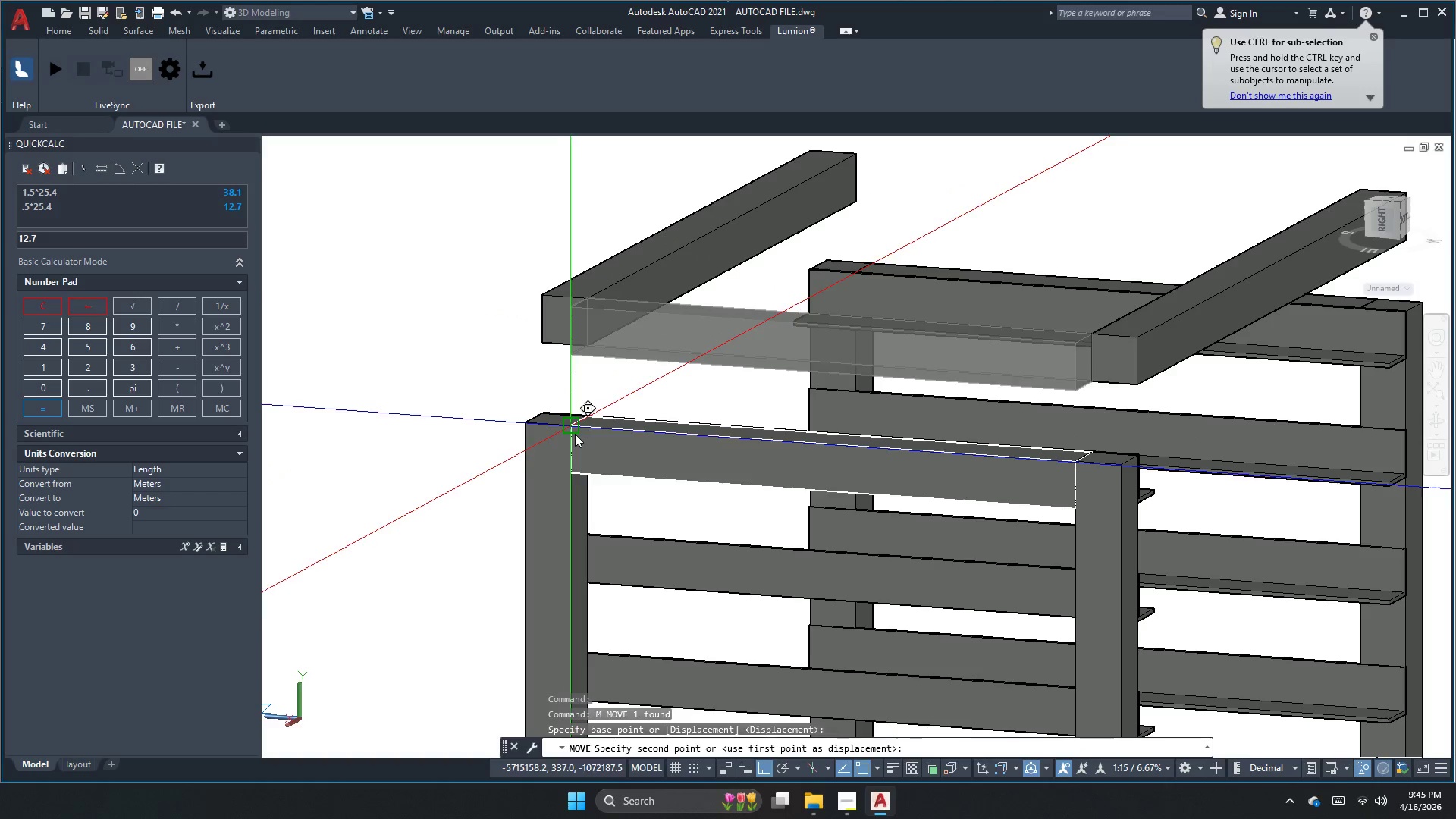 
key(Backquote)
 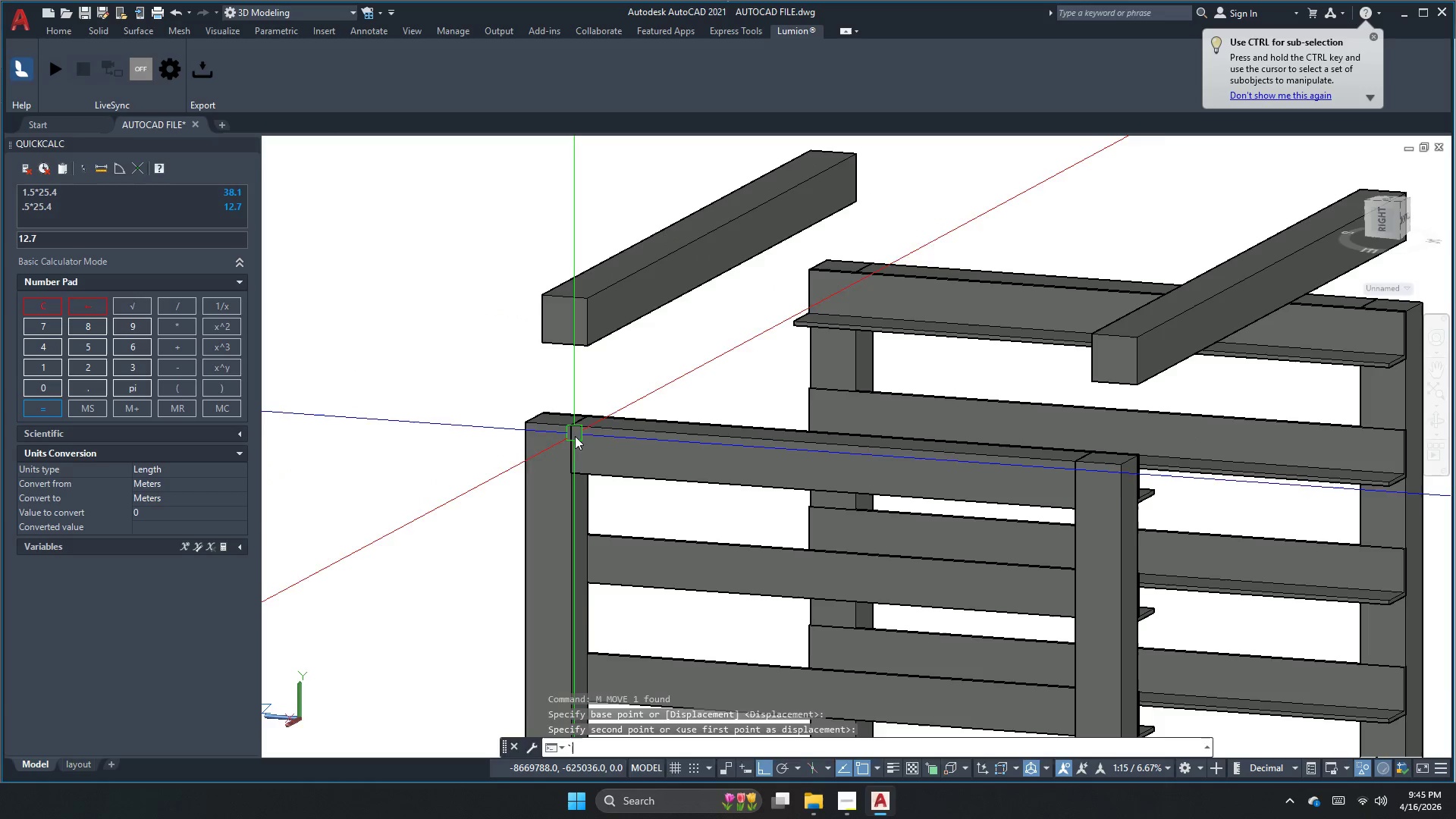 
key(Escape)
 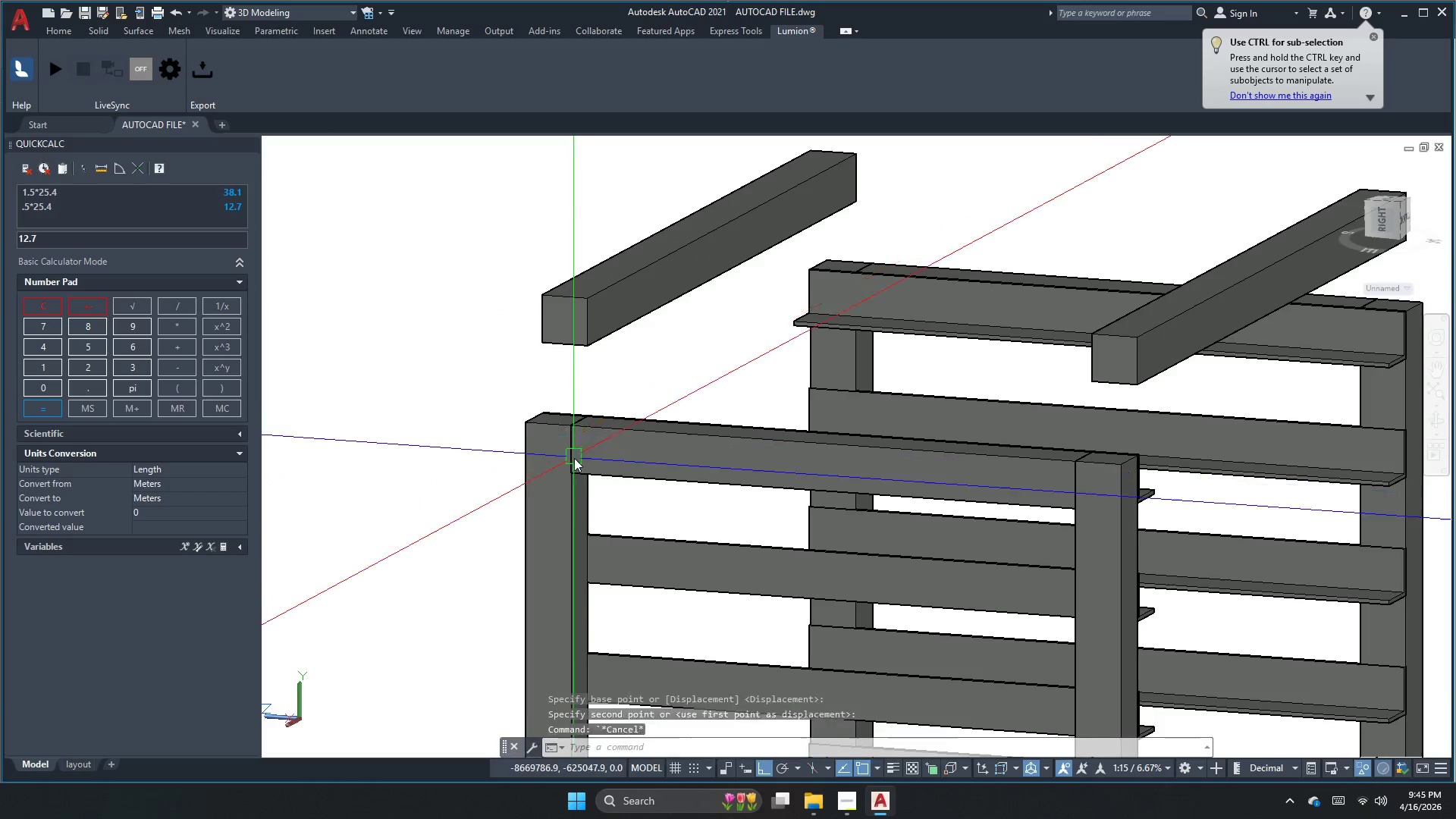 
scroll: coordinate [580, 467], scroll_direction: down, amount: 2.0
 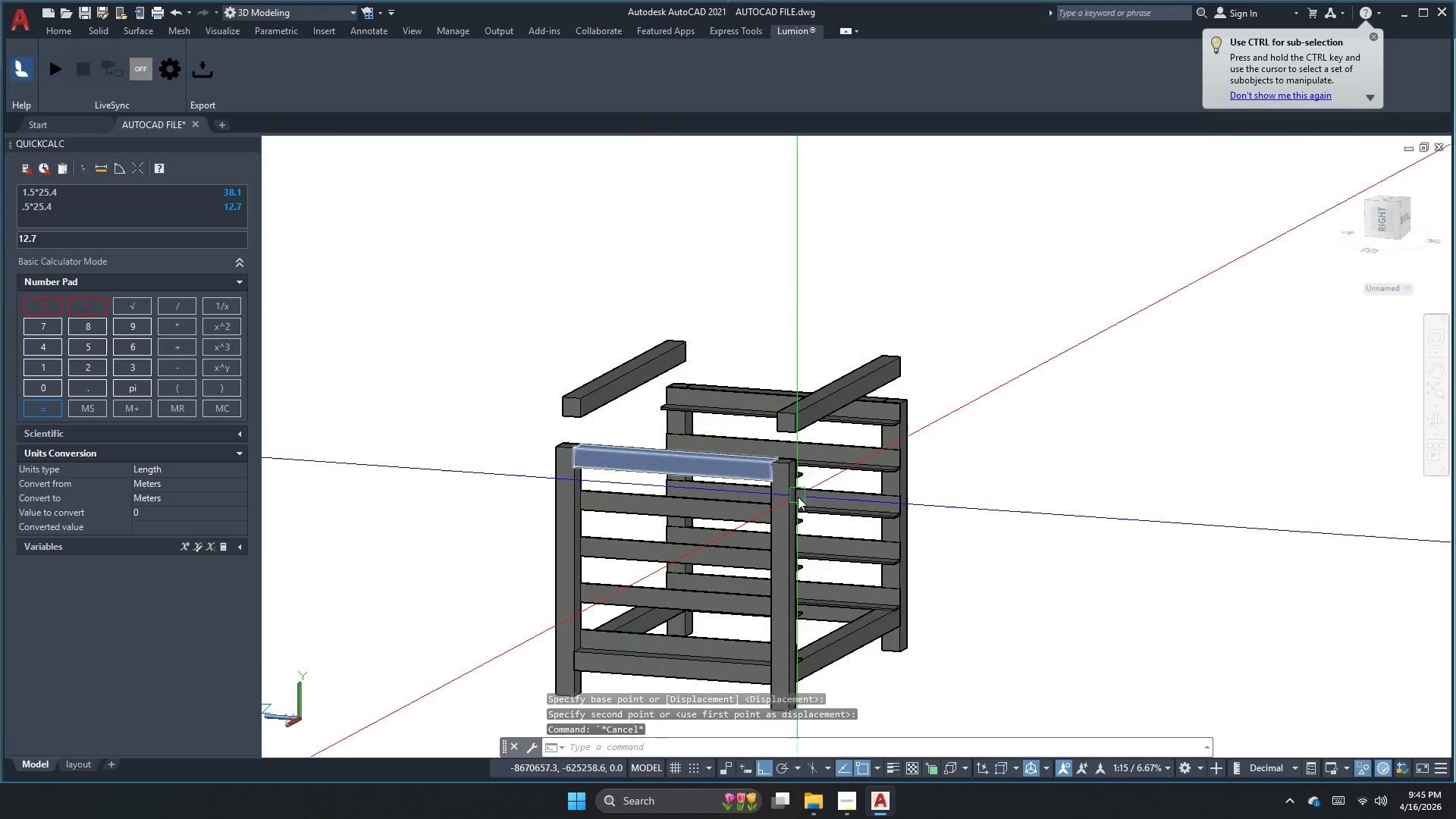 
scroll: coordinate [803, 482], scroll_direction: up, amount: 2.0
 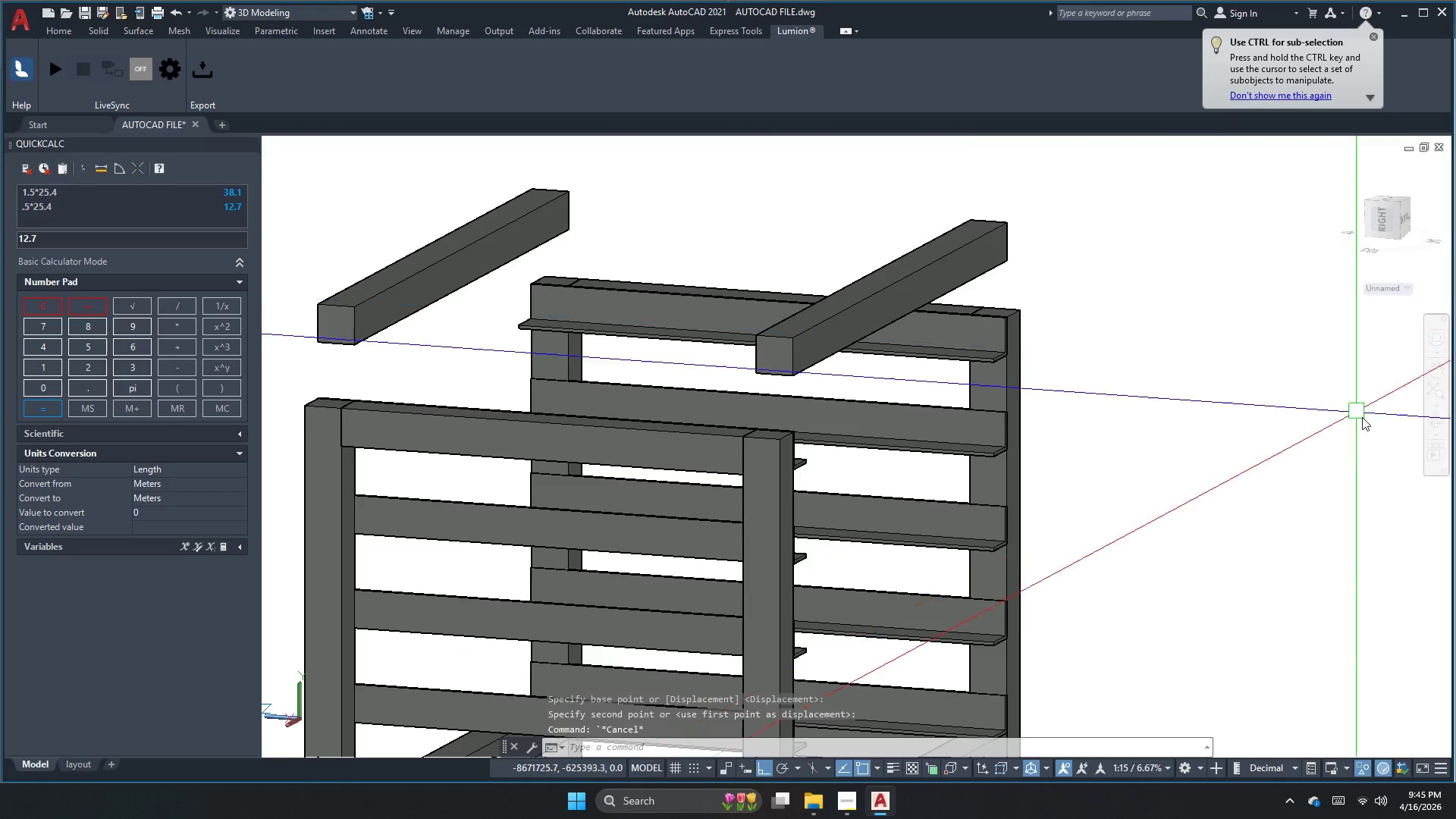 
left_click([1434, 420])
 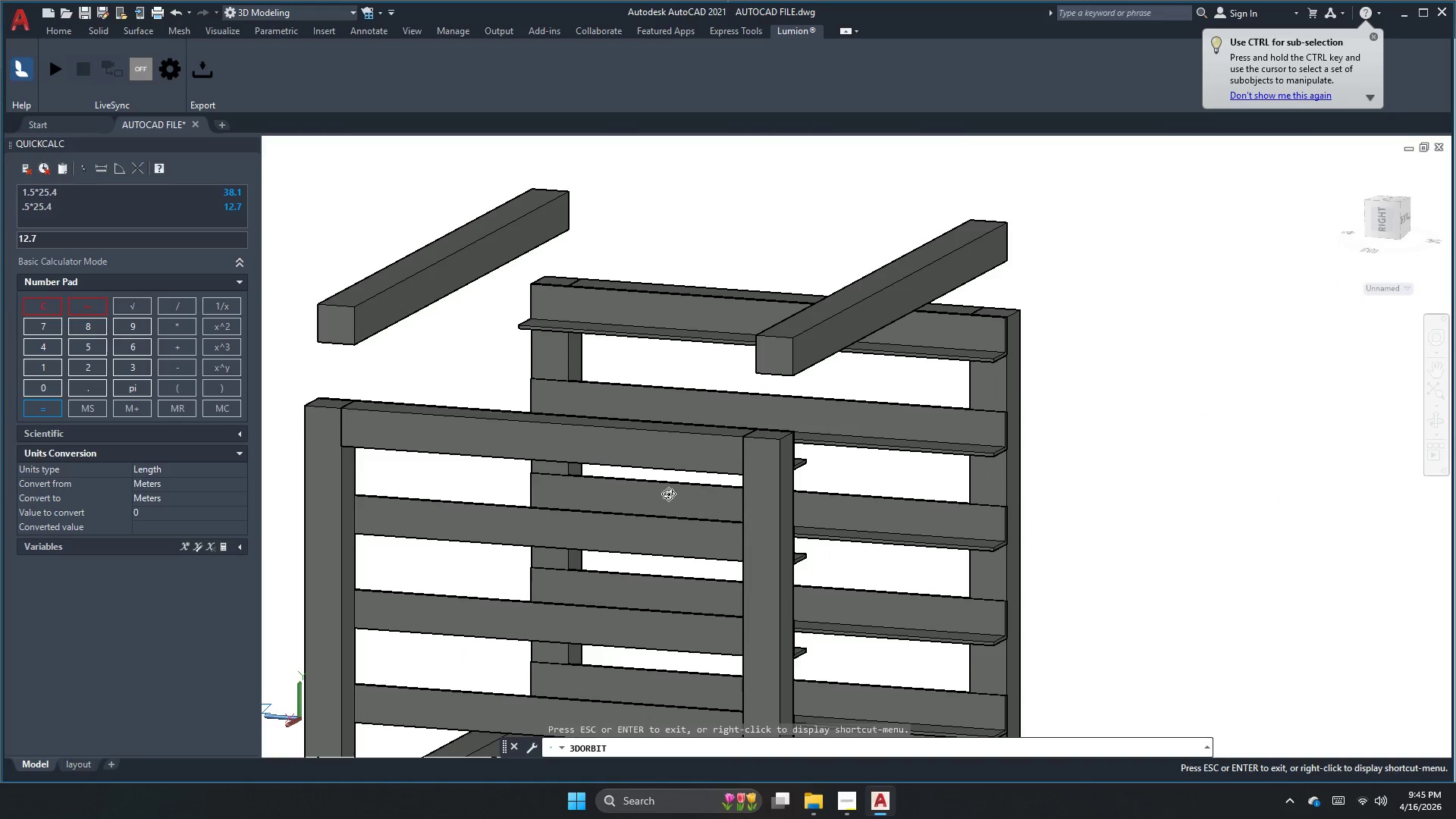 
left_click_drag(start_coordinate=[671, 494], to_coordinate=[752, 516])
 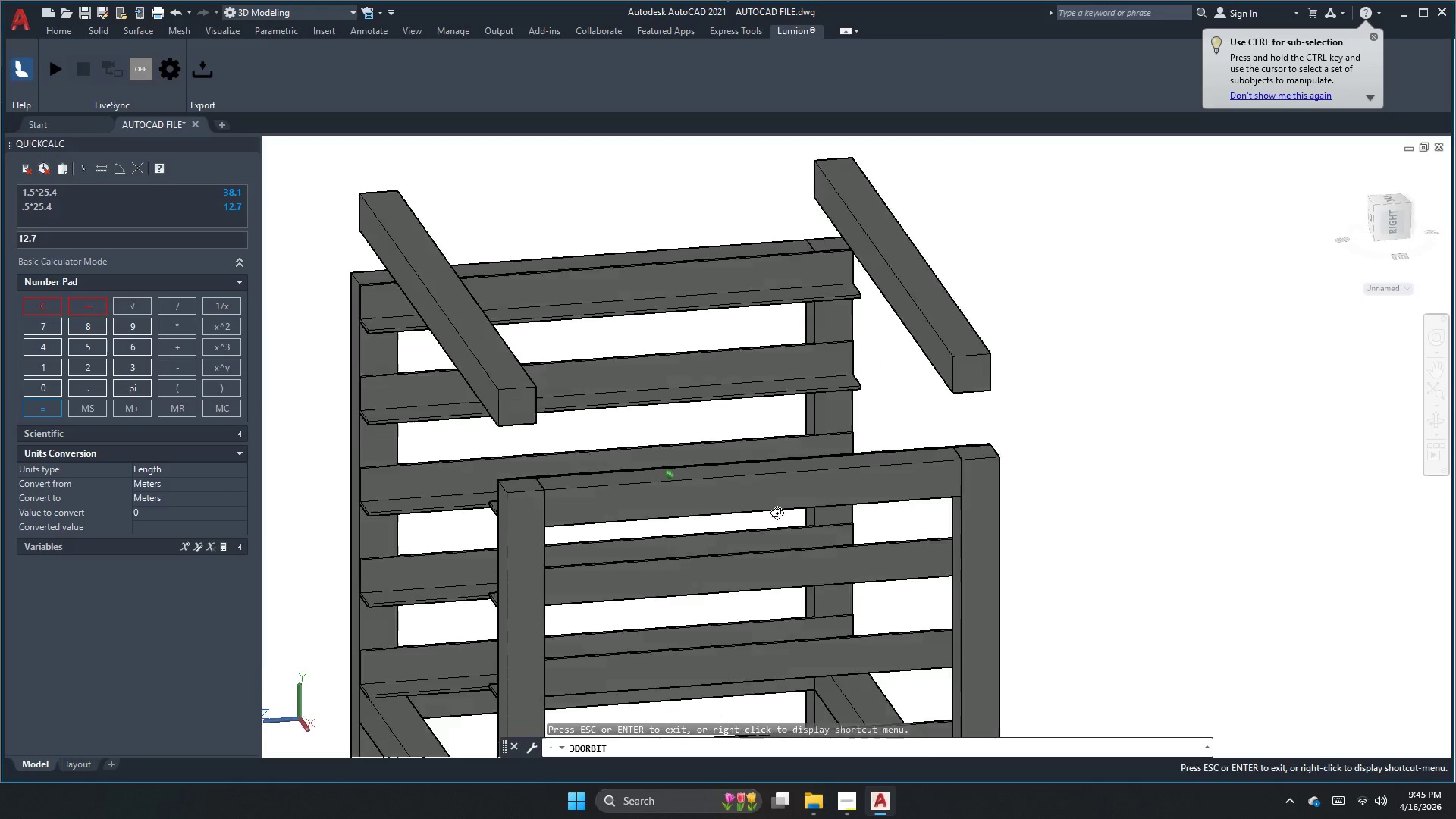 
left_click_drag(start_coordinate=[763, 515], to_coordinate=[892, 458])
 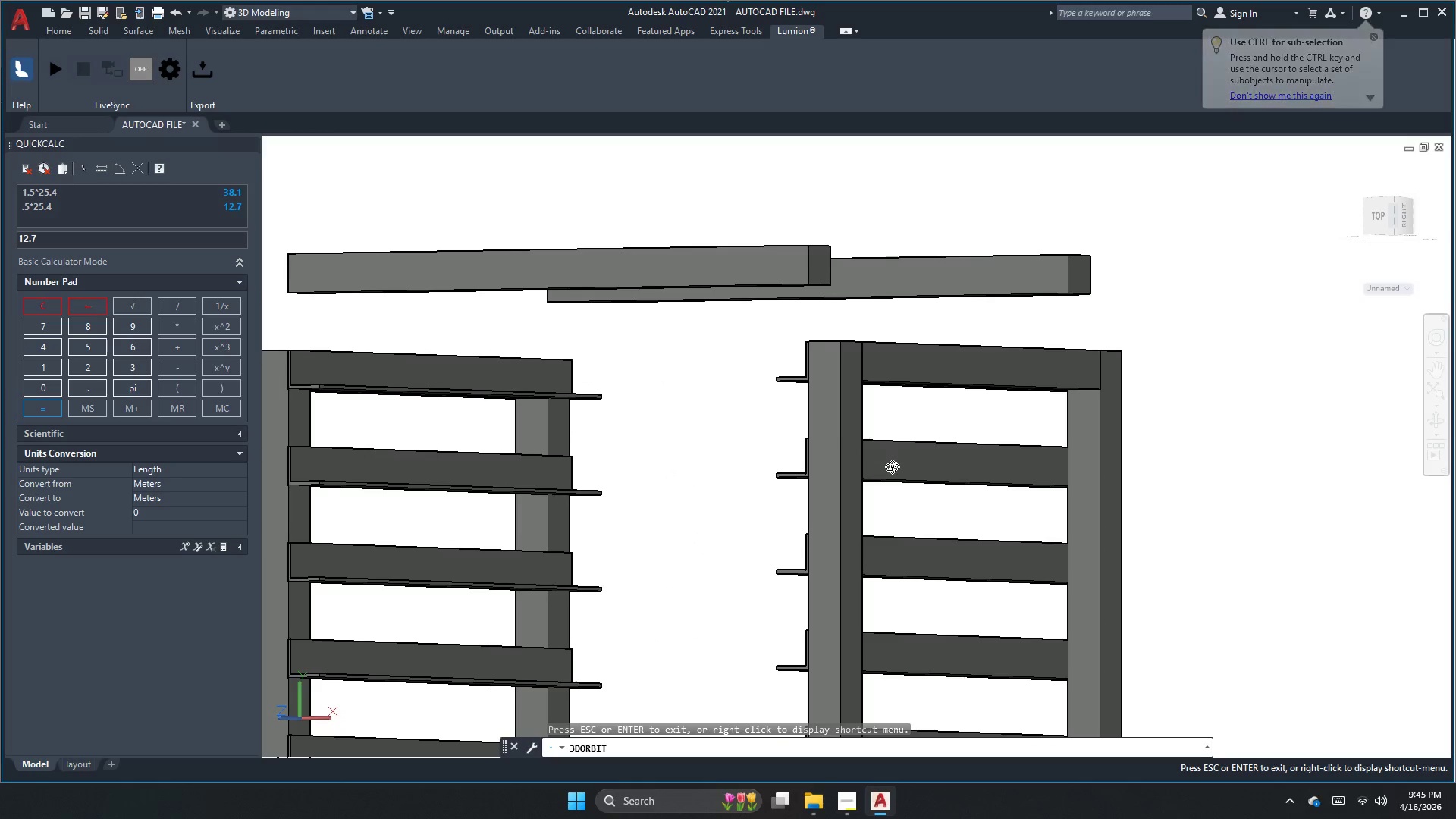 
left_click_drag(start_coordinate=[707, 490], to_coordinate=[726, 524])
 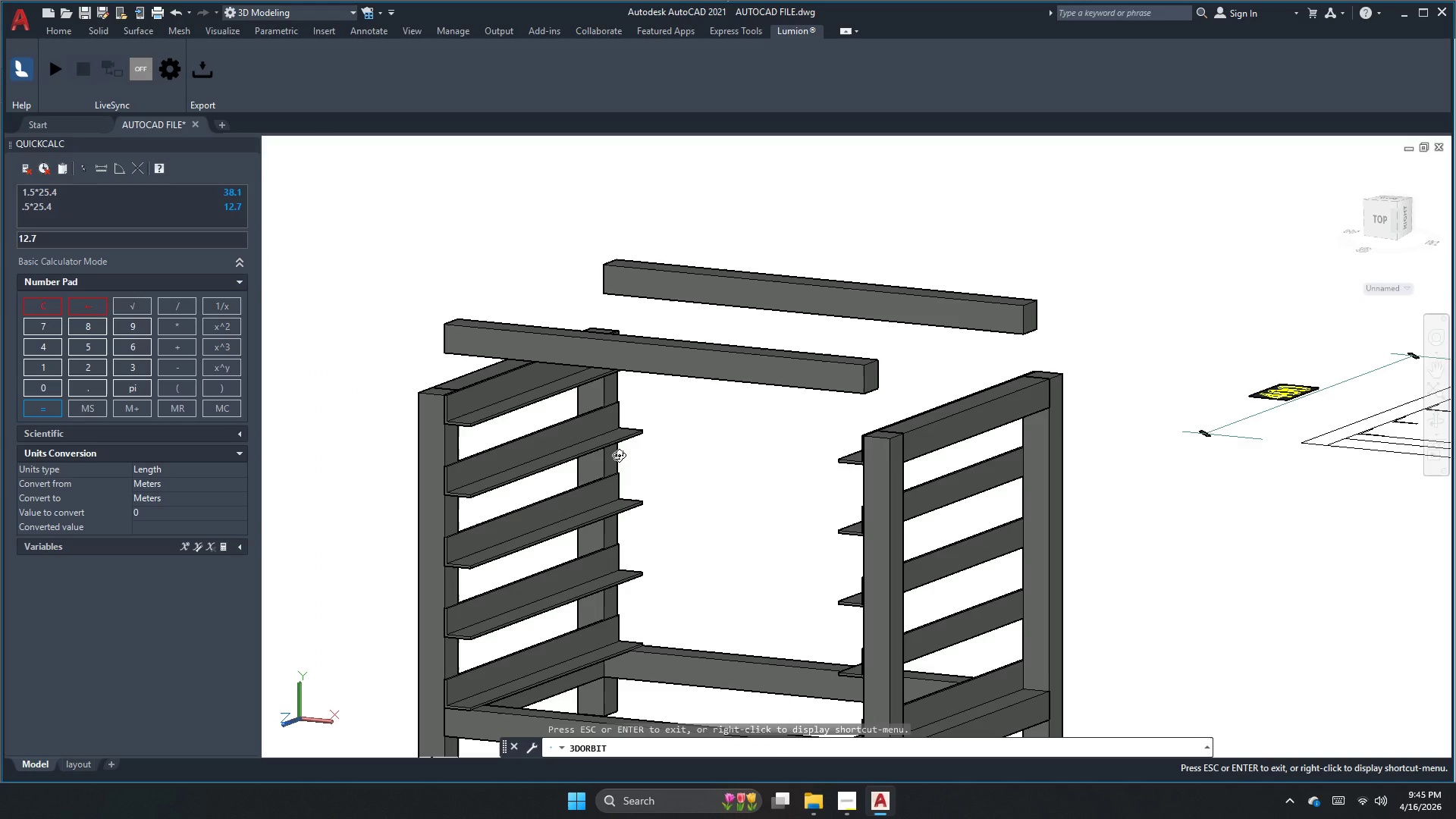 
scroll: coordinate [619, 455], scroll_direction: down, amount: 4.0
 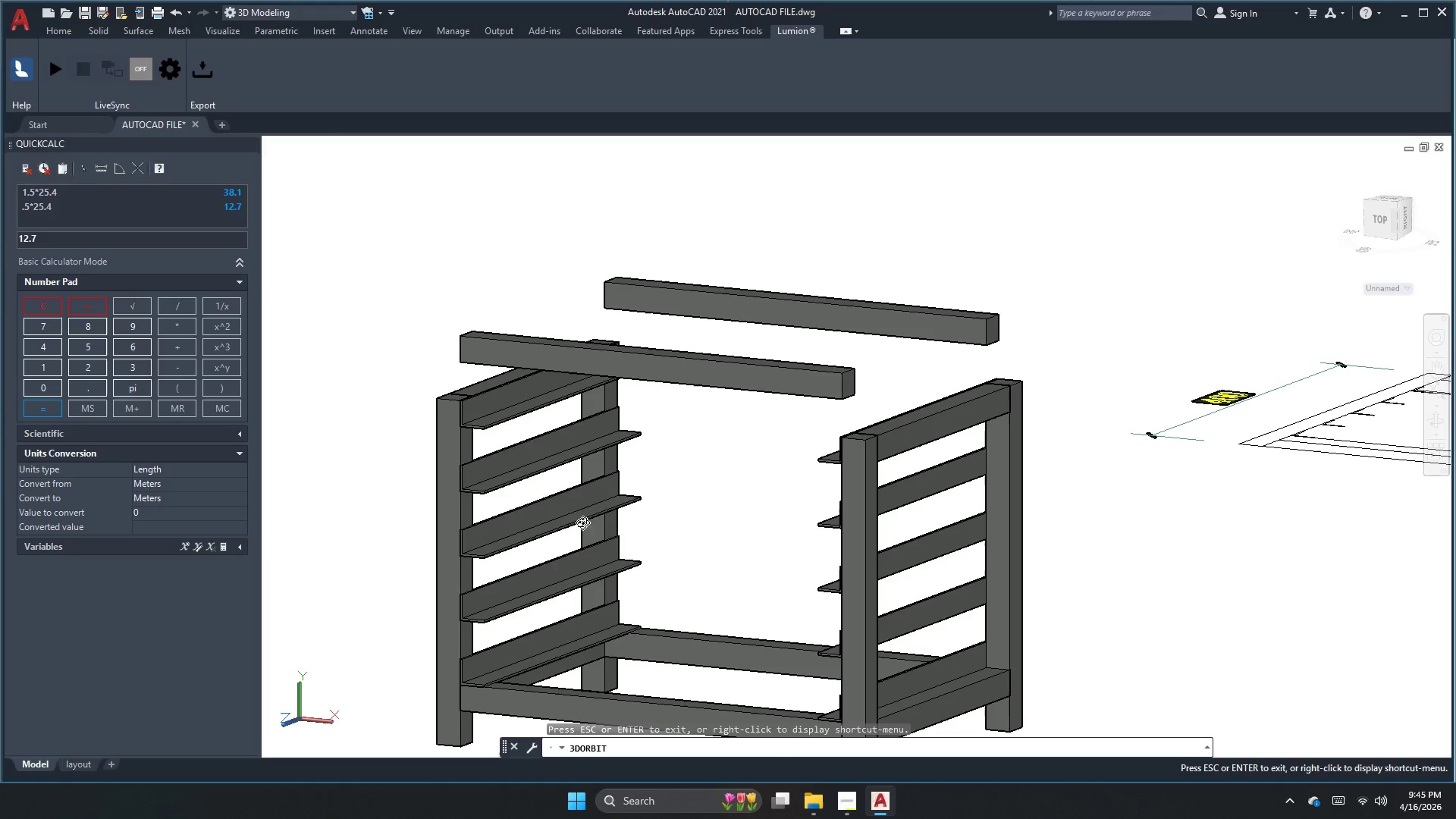 
left_click_drag(start_coordinate=[577, 513], to_coordinate=[534, 485])
 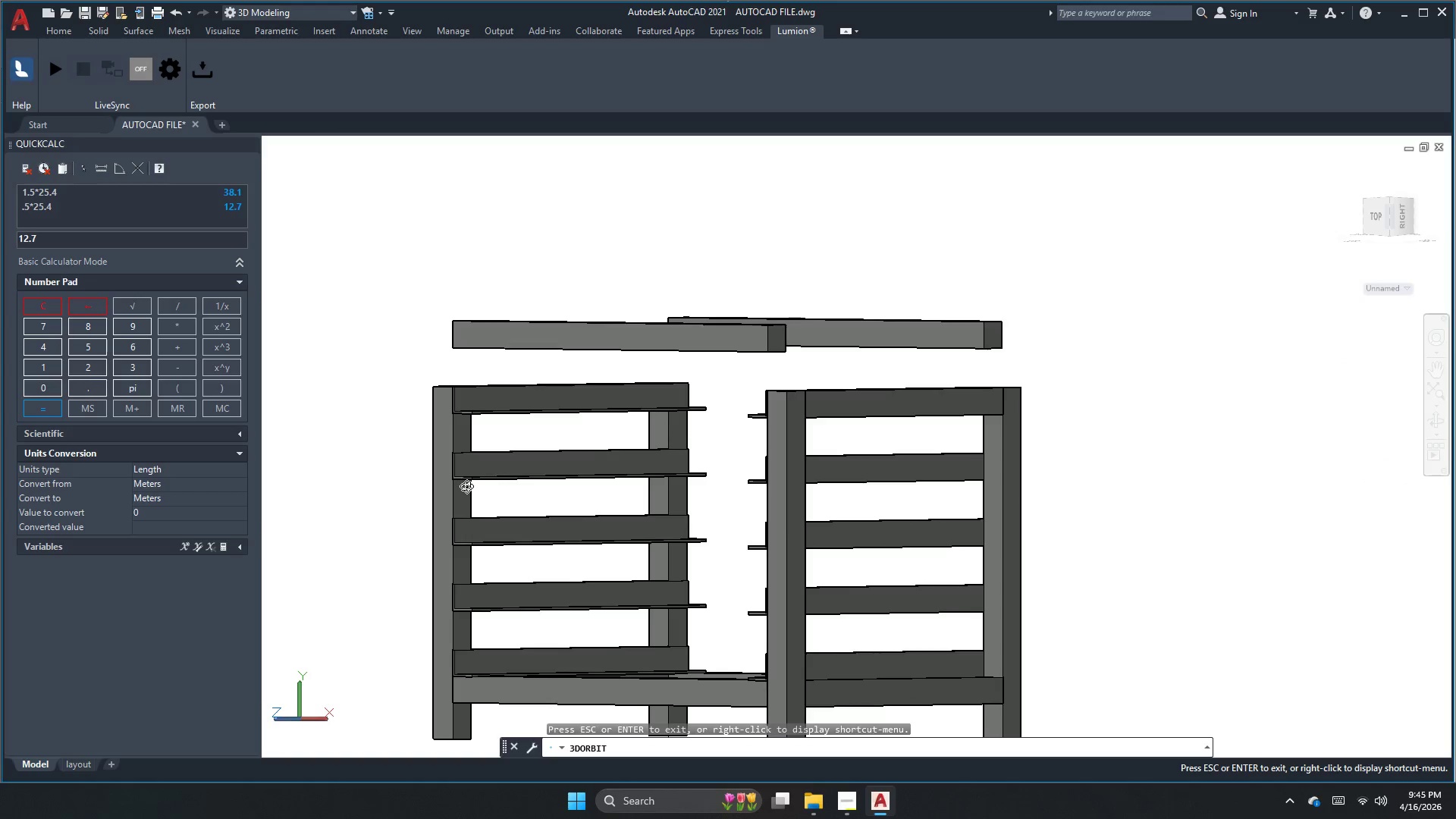 
left_click_drag(start_coordinate=[466, 486], to_coordinate=[513, 488])